 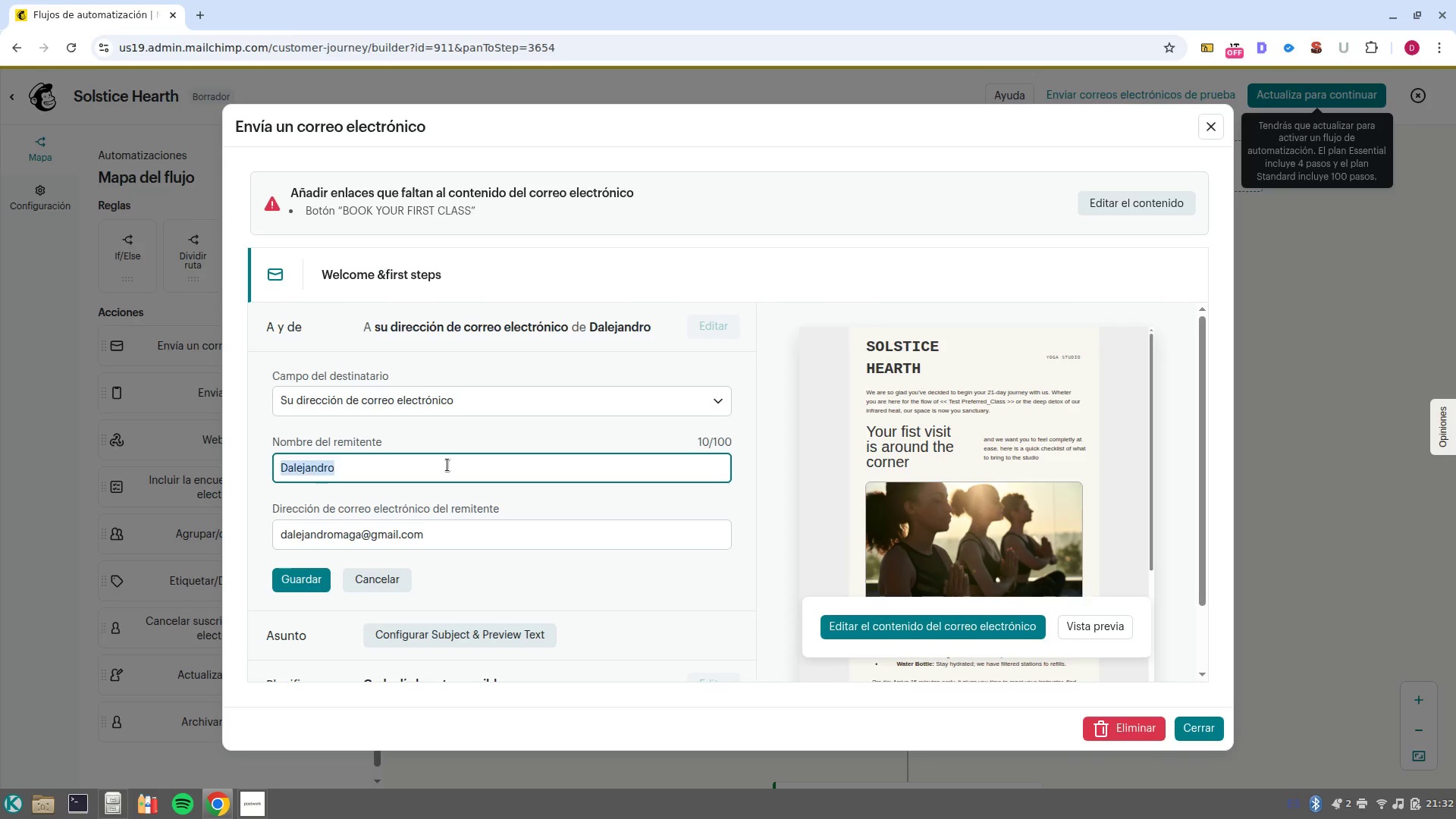 
key(Control+V)
 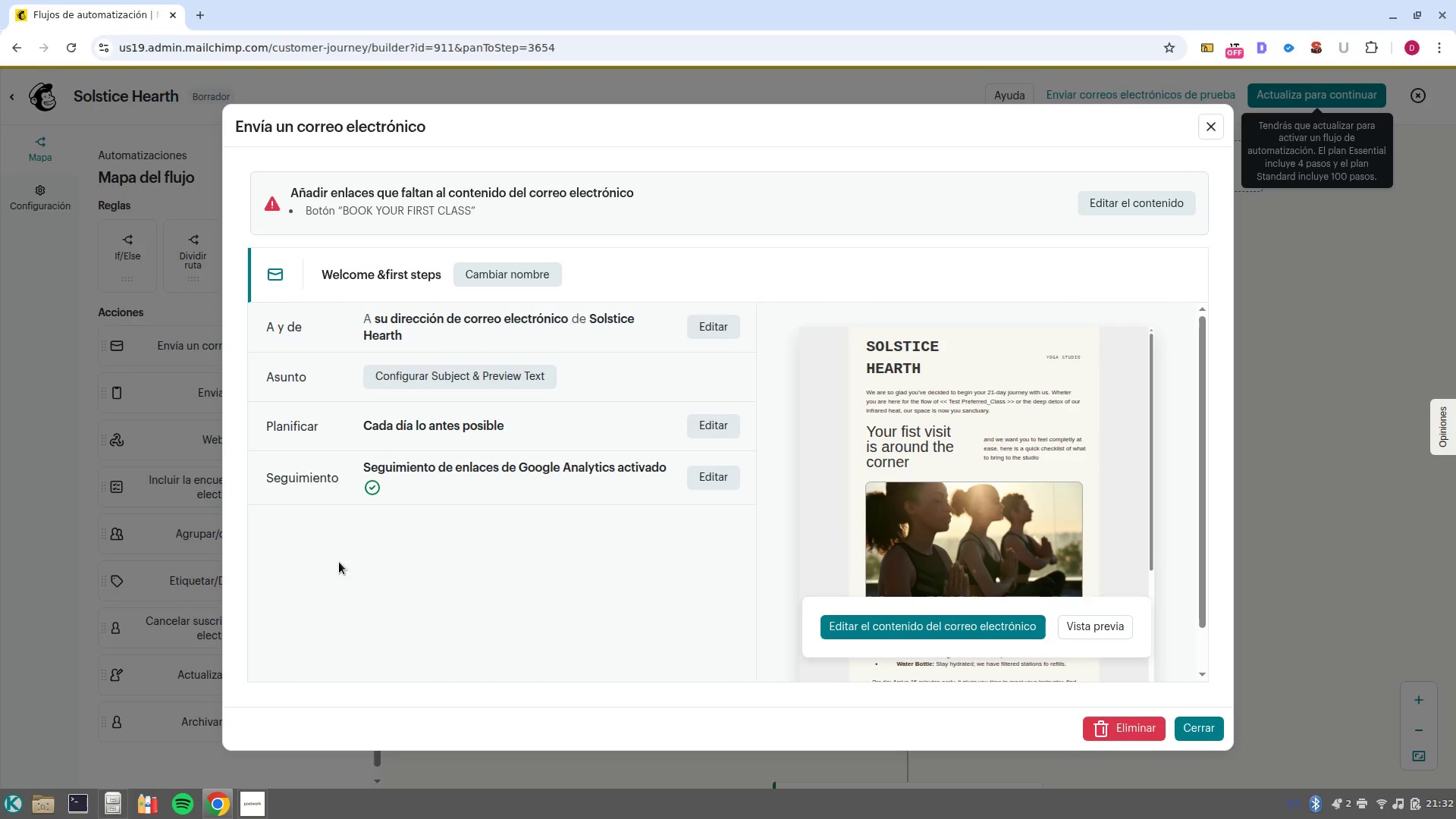 
left_click([453, 376])
 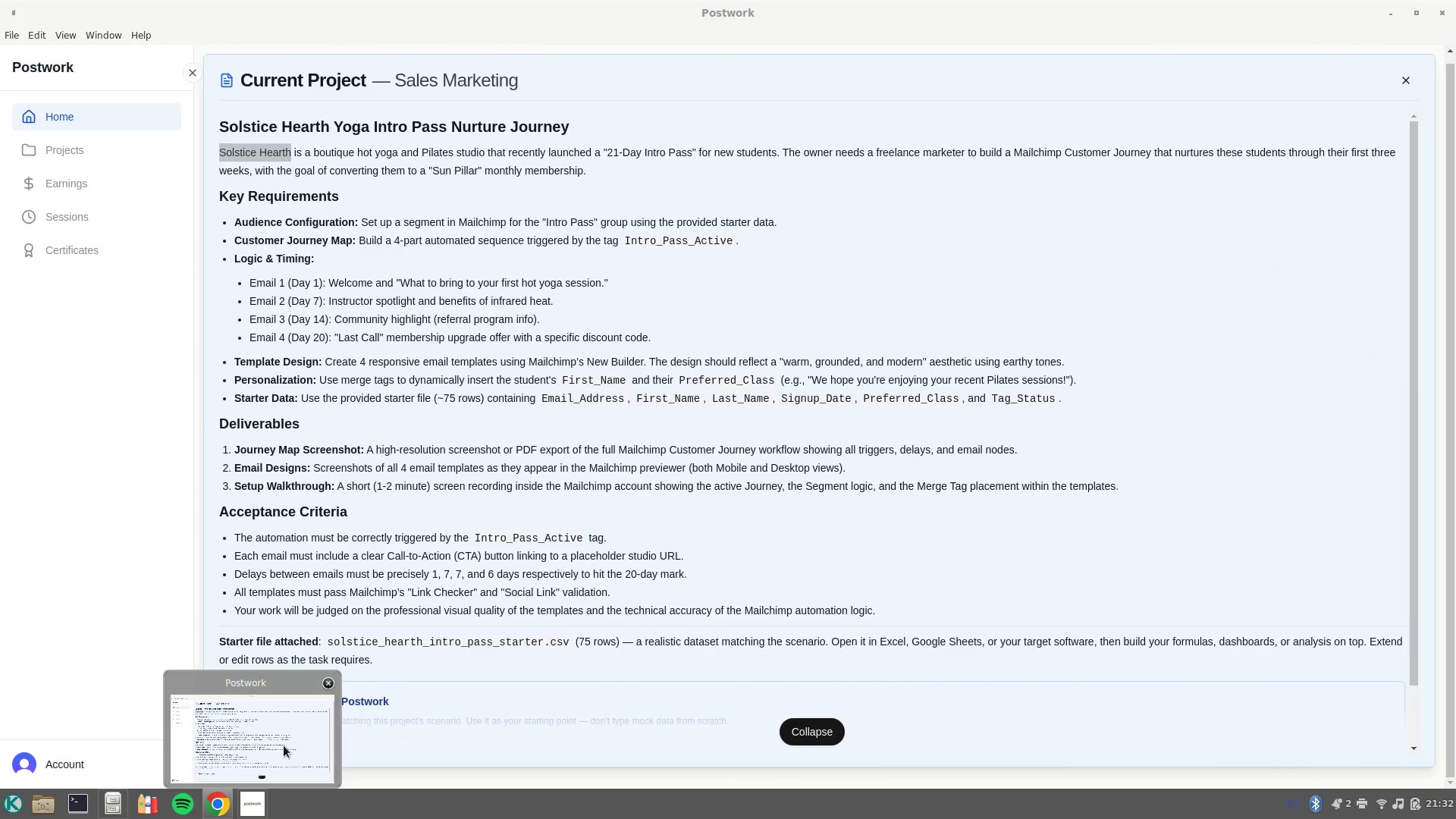 
left_click([492, 455])
 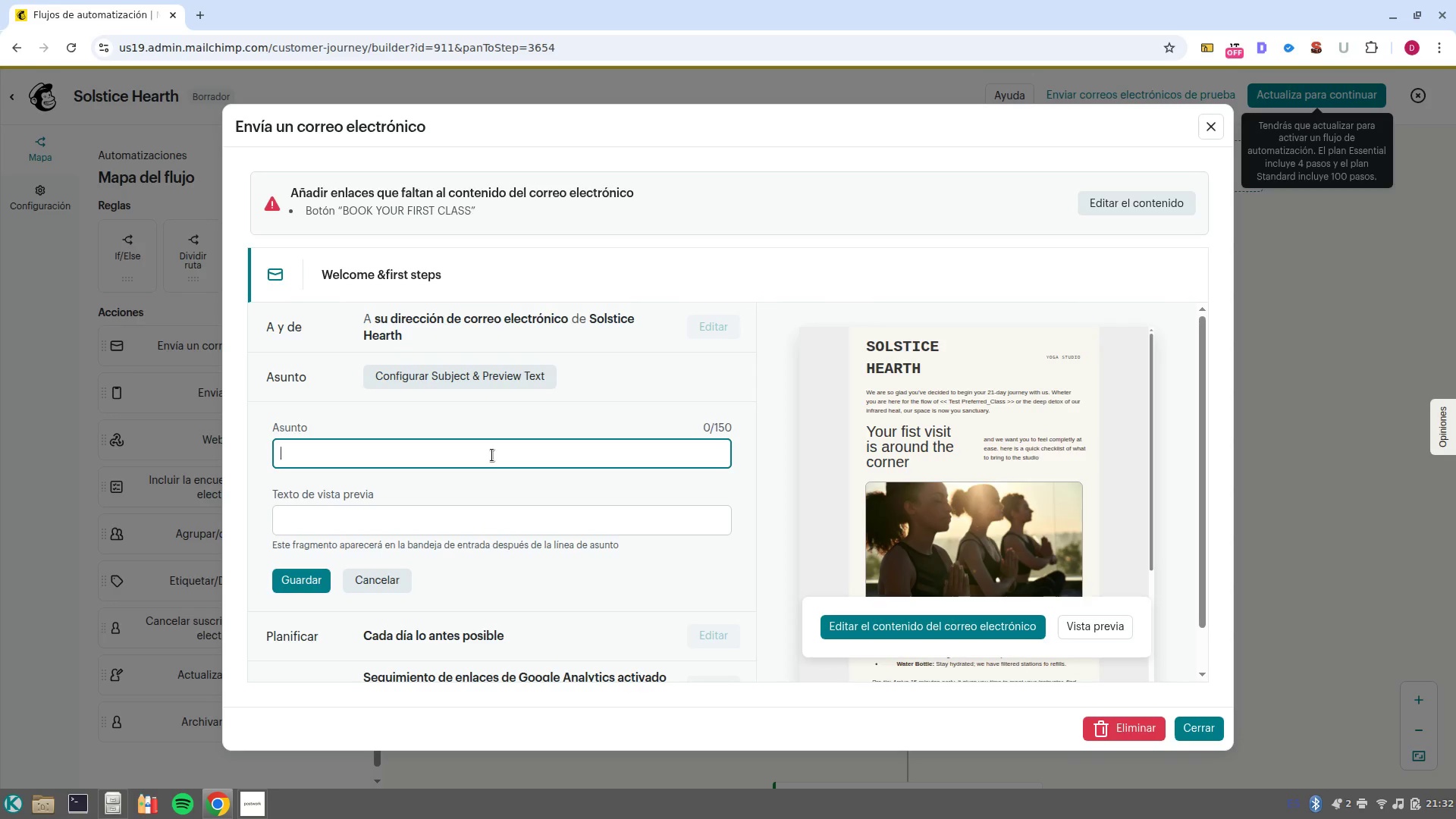 
type(Welcome to the mat }1FNAME1)
 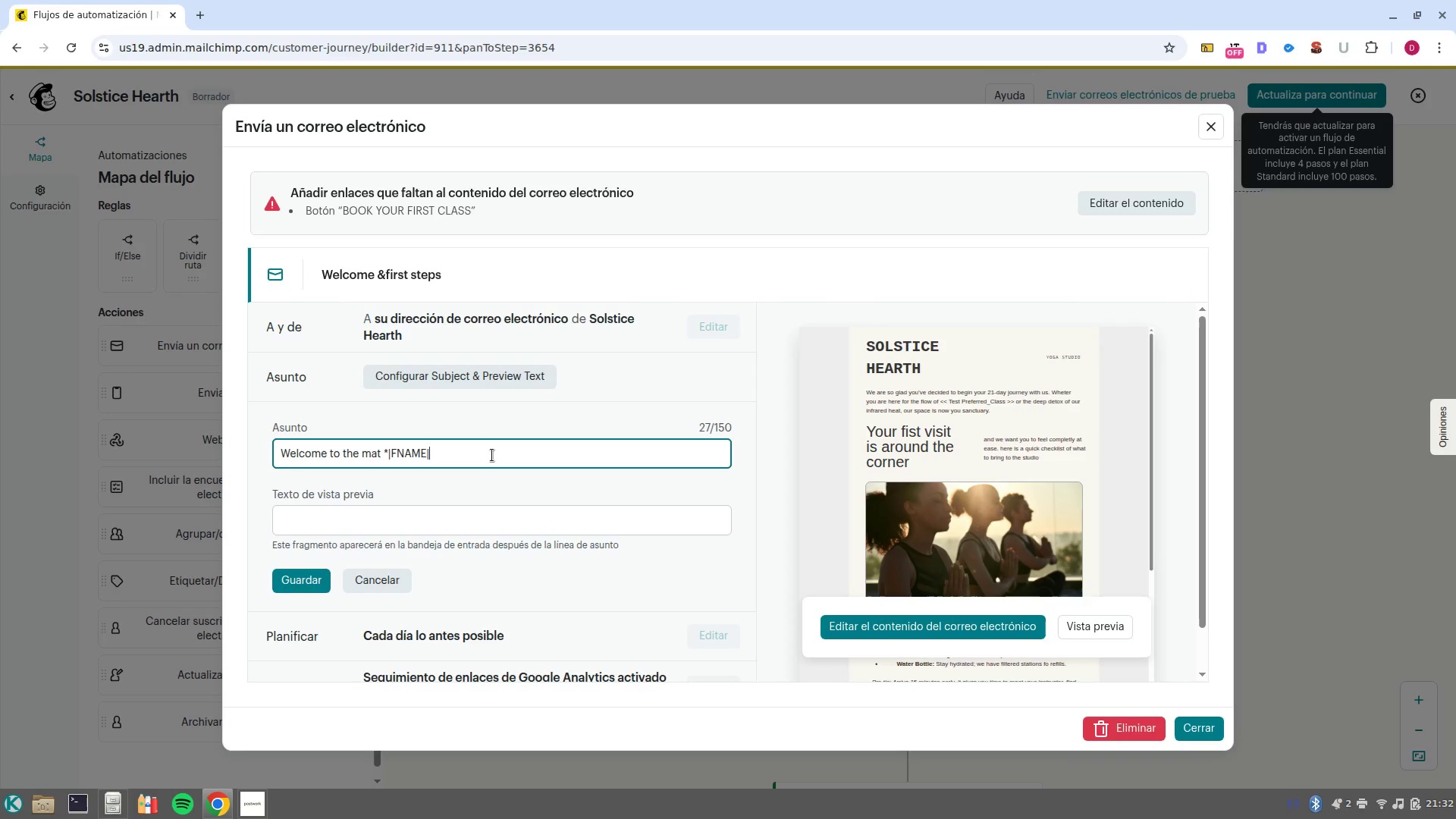 
hold_key(key=AltRight, duration=0.77)
 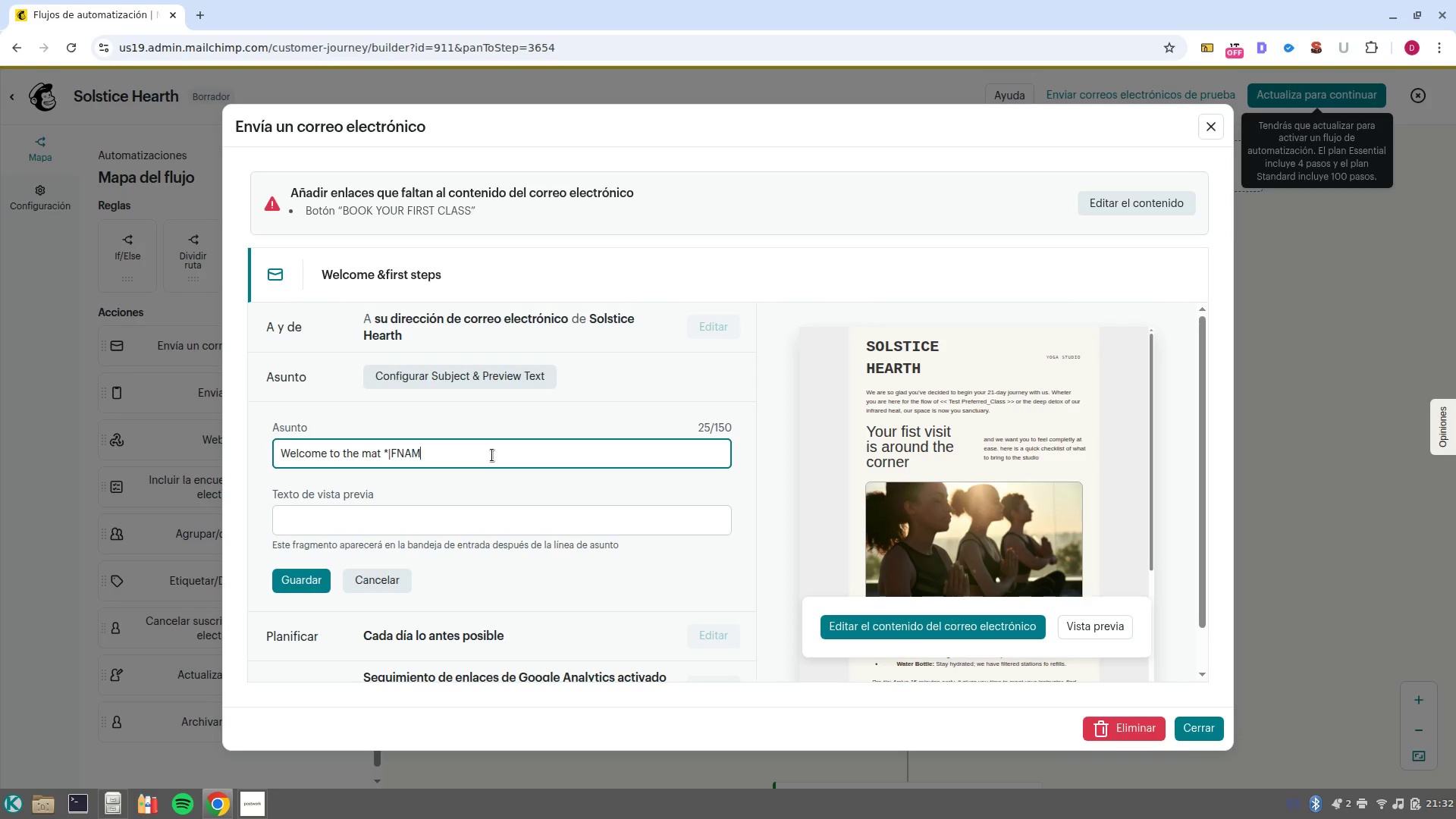 
hold_key(key=AltRight, duration=1.77)
 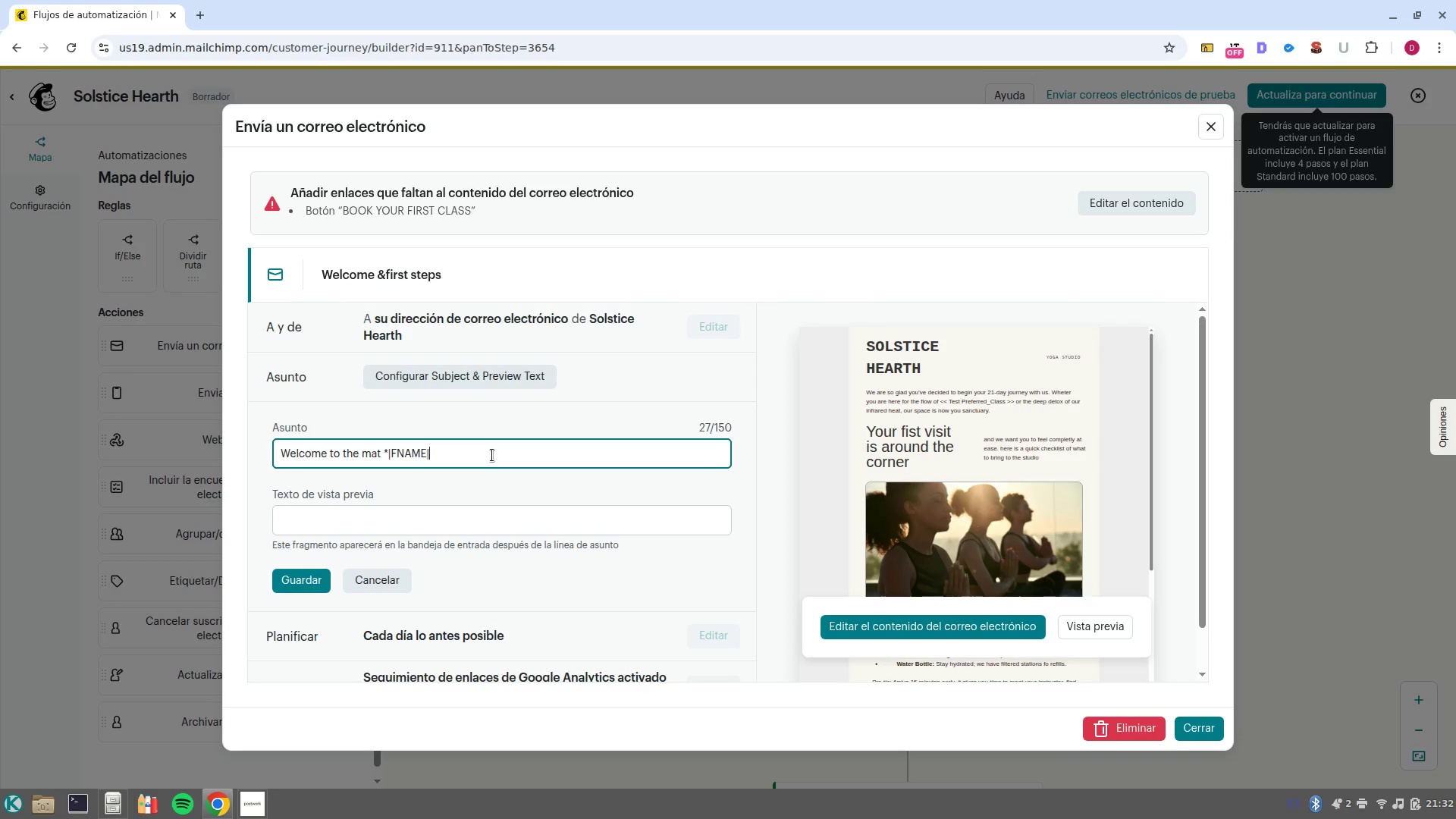 
key(Shift+ShiftRight)
 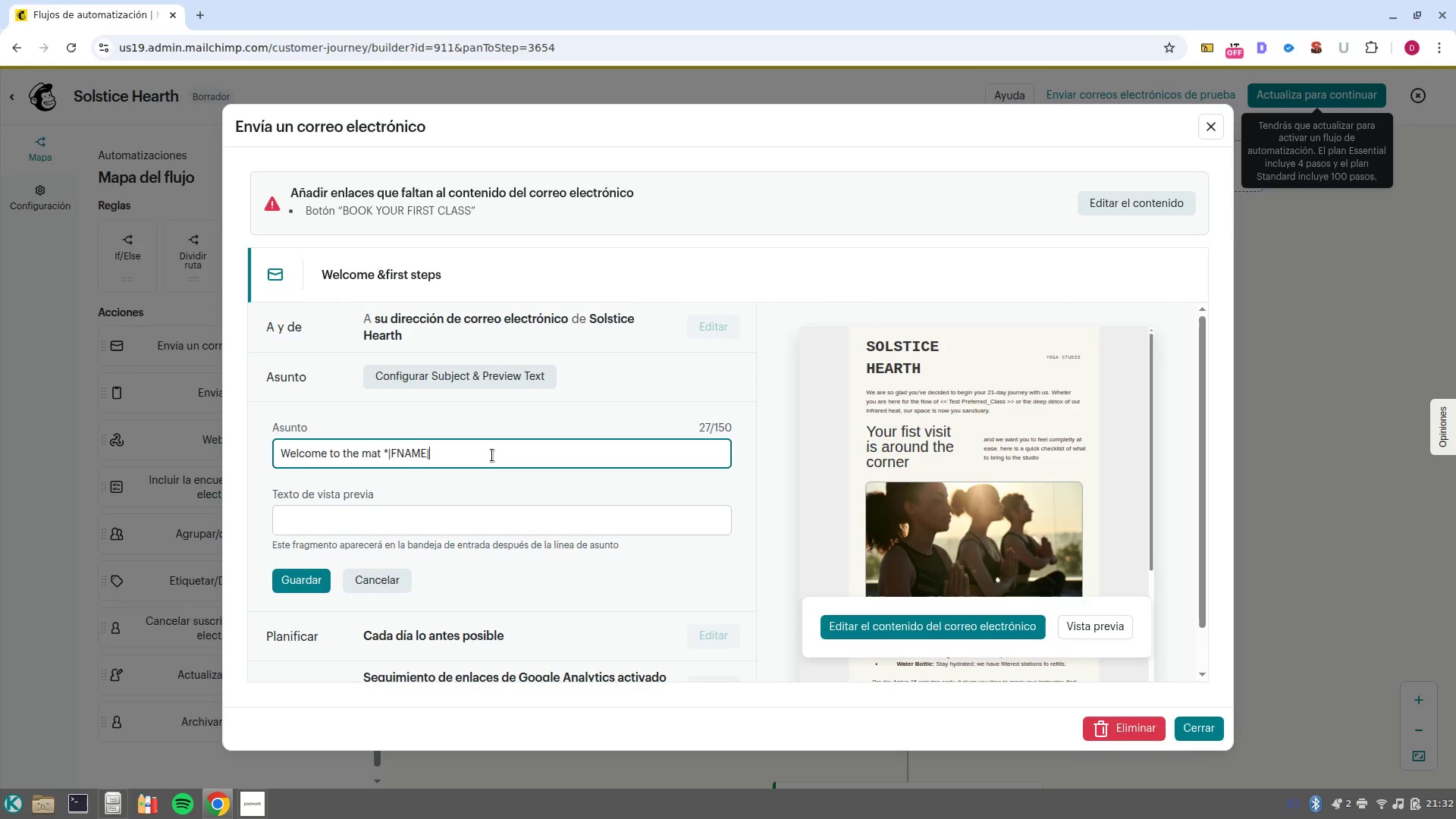 
key(Shift+BracketRight)
 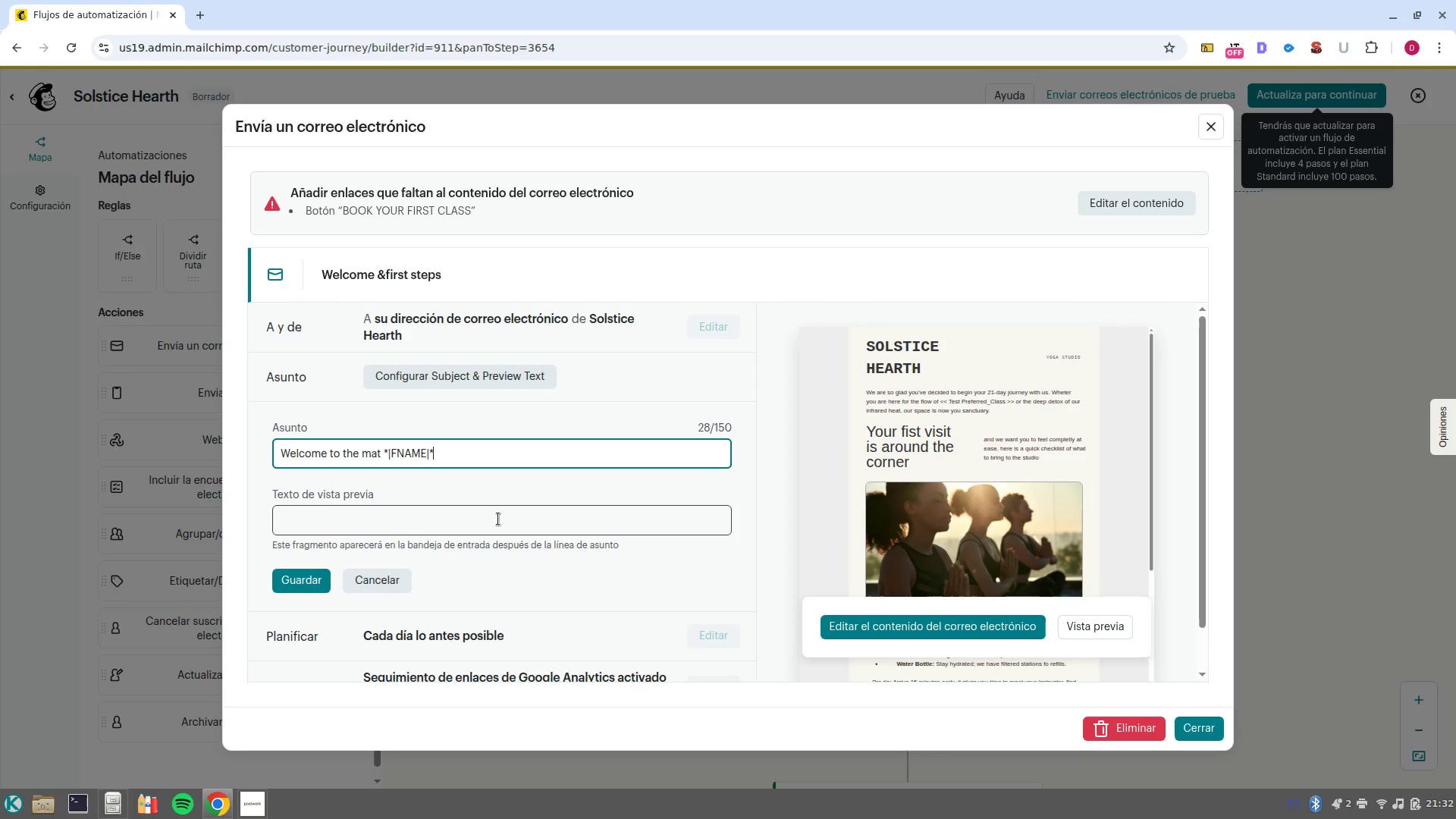 
wait(5.02)
 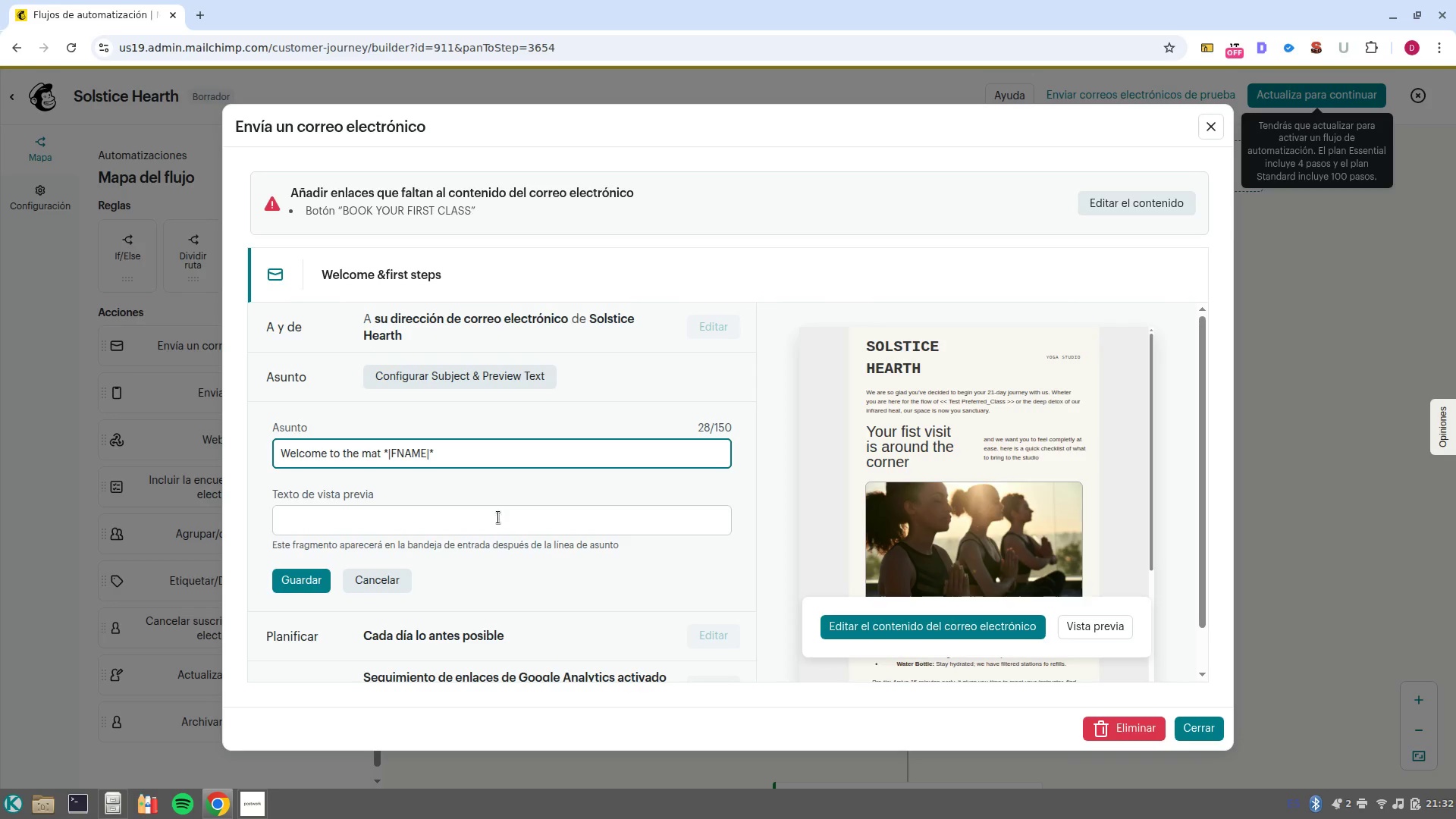 
left_click([322, 578])
 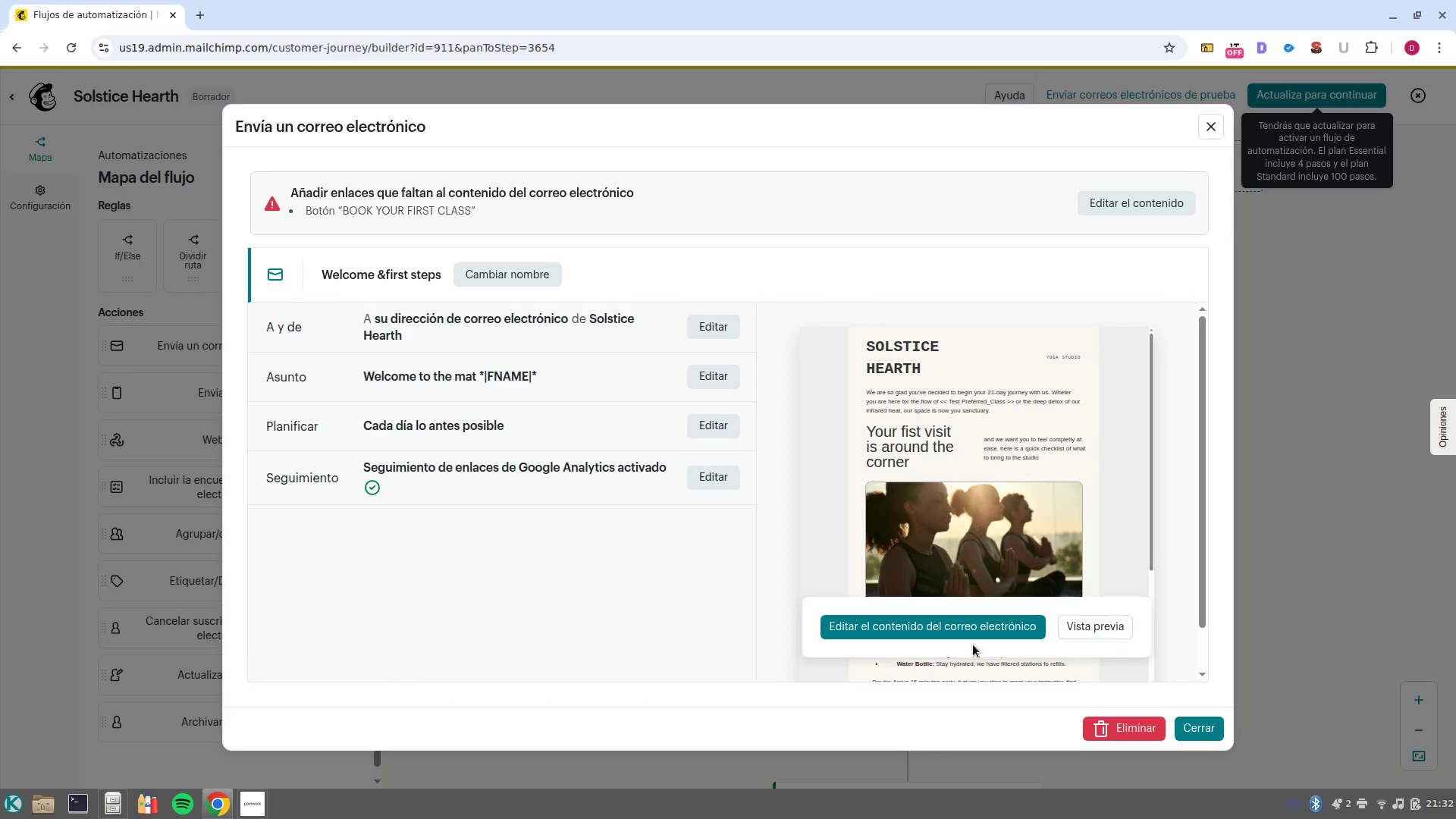 
left_click([985, 633])
 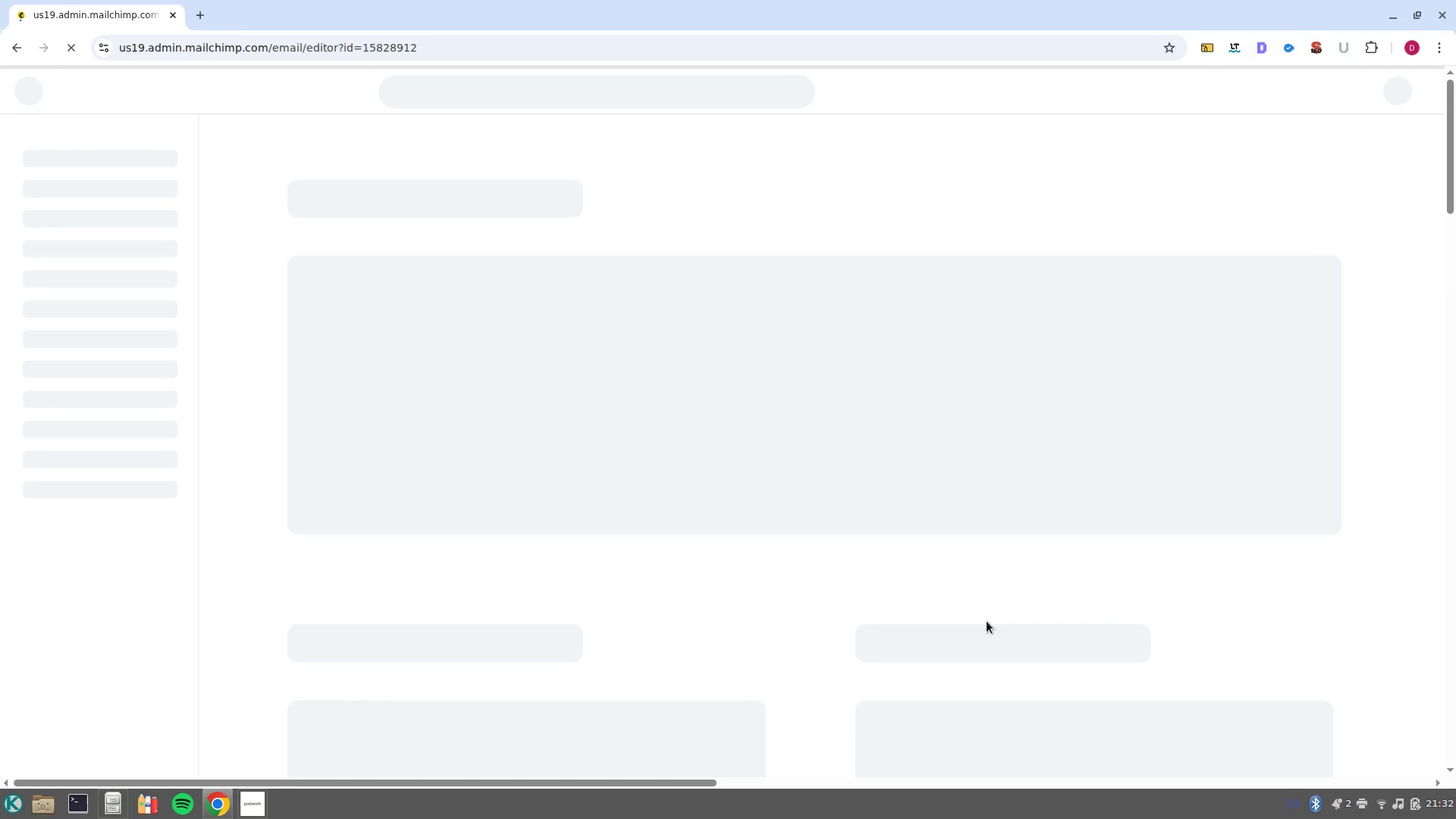 
wait(8.52)
 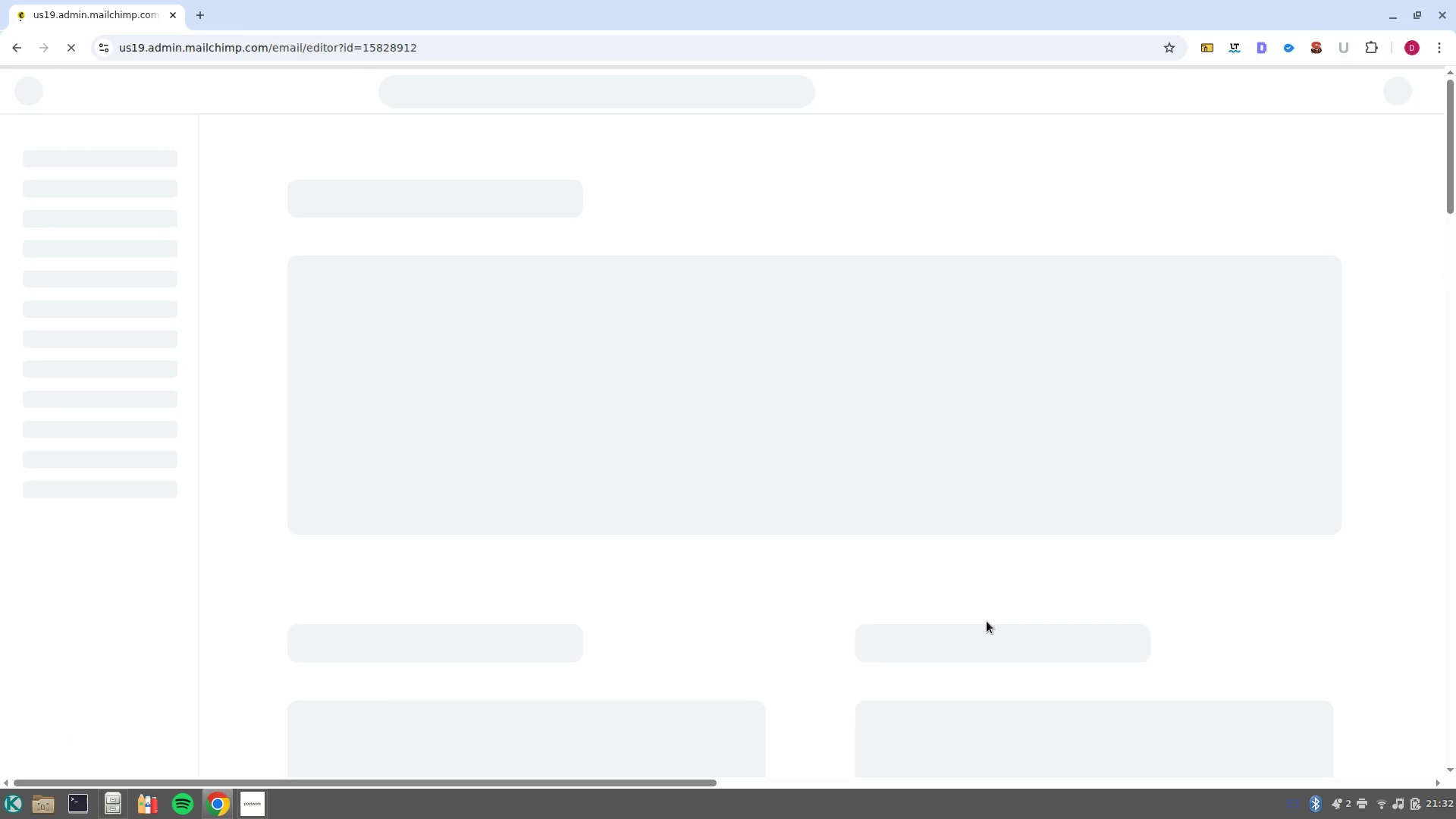 
left_click([655, 275])
 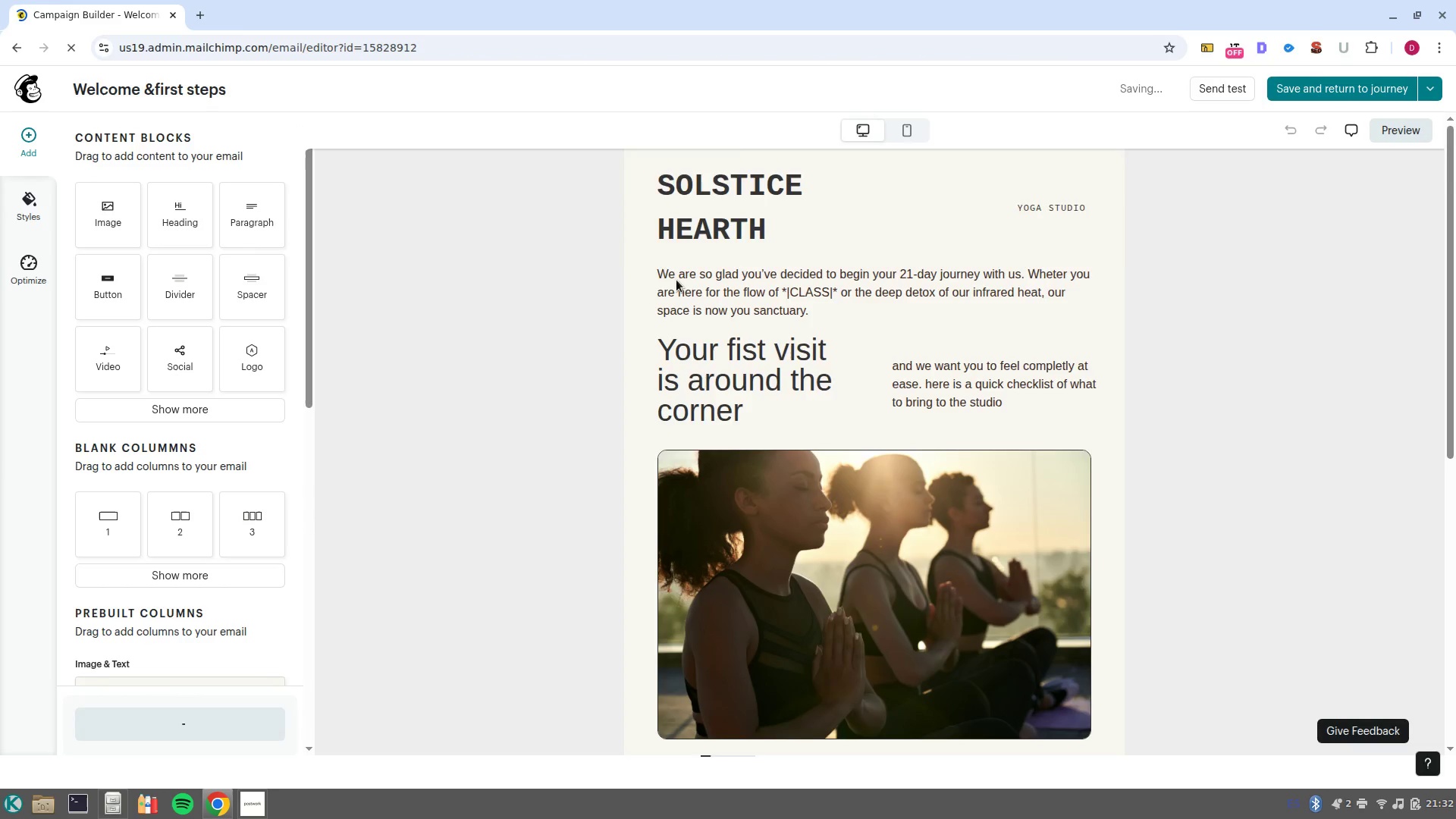 
left_click([661, 275])
 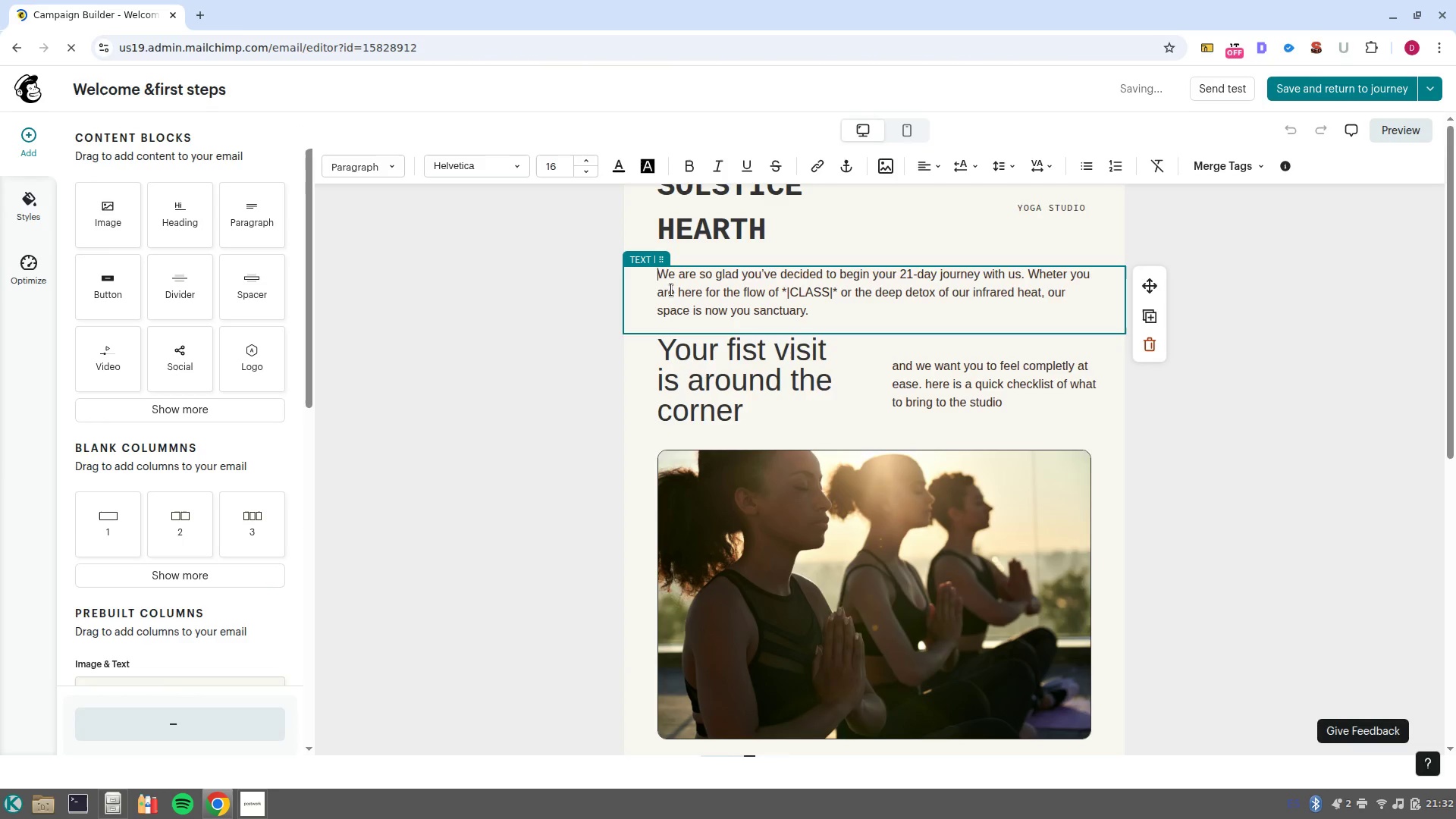 
type(Hi )
 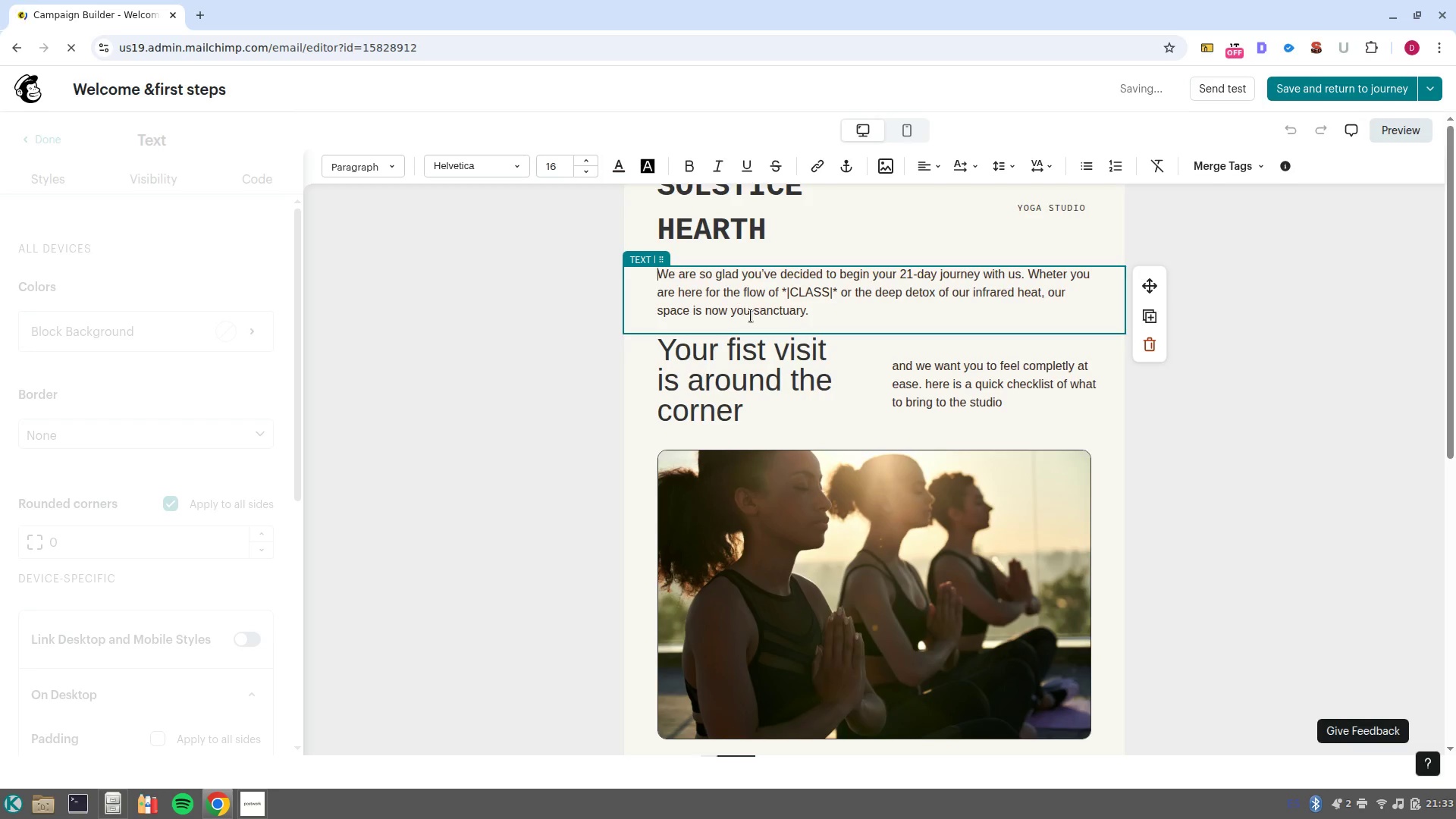 
left_click([751, 315])
 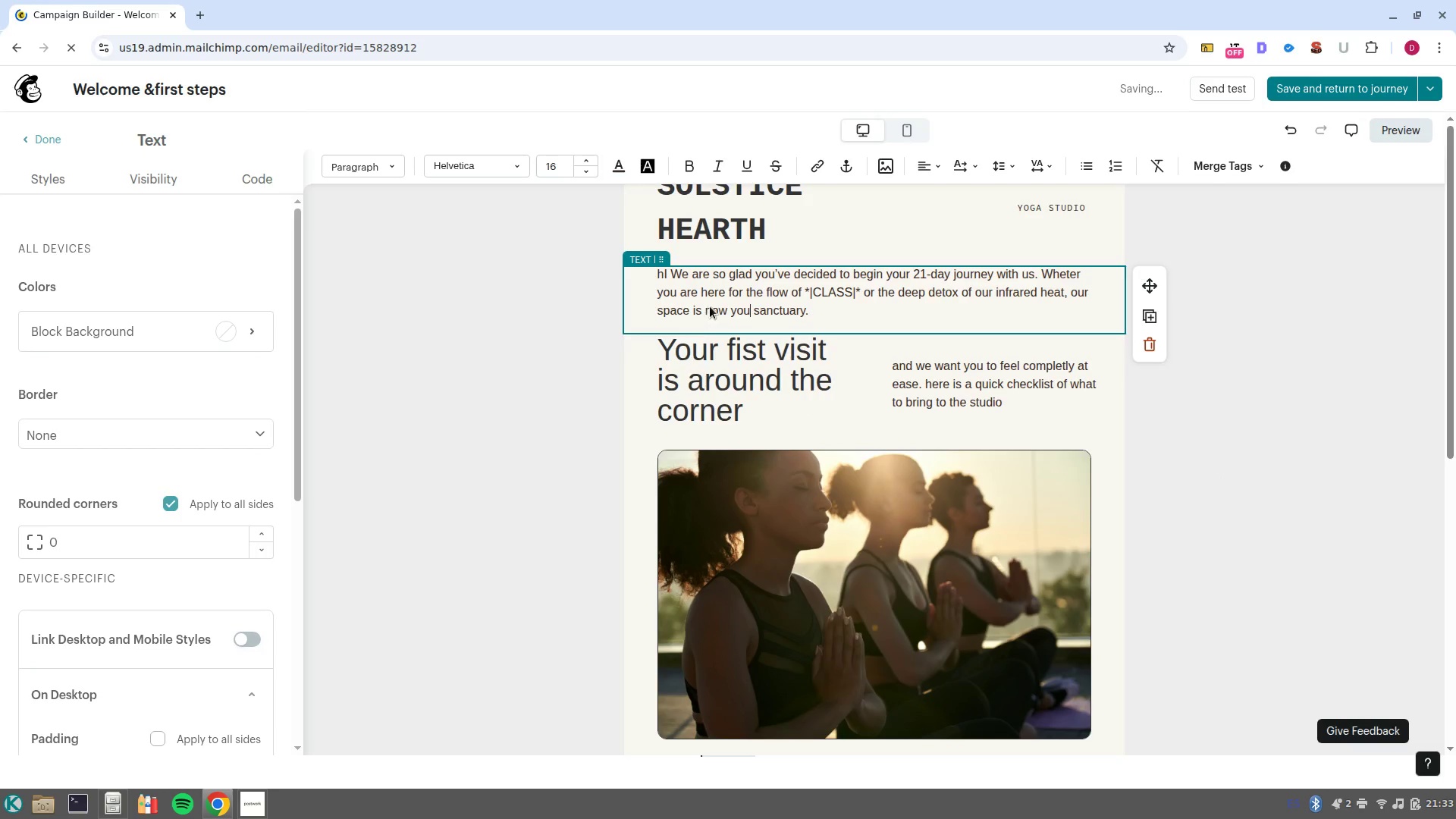 
left_click([667, 275])
 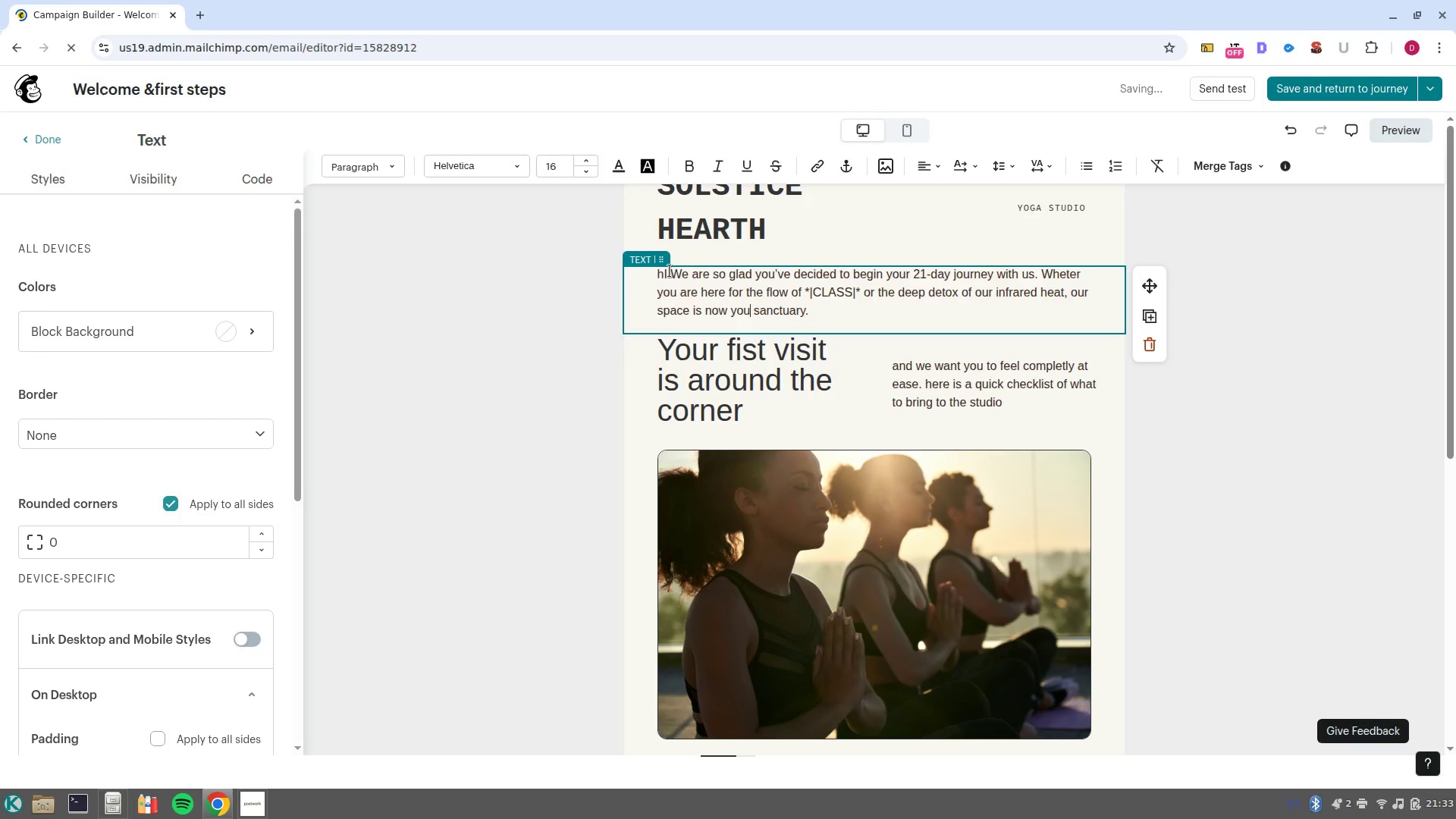 
left_click([669, 271])
 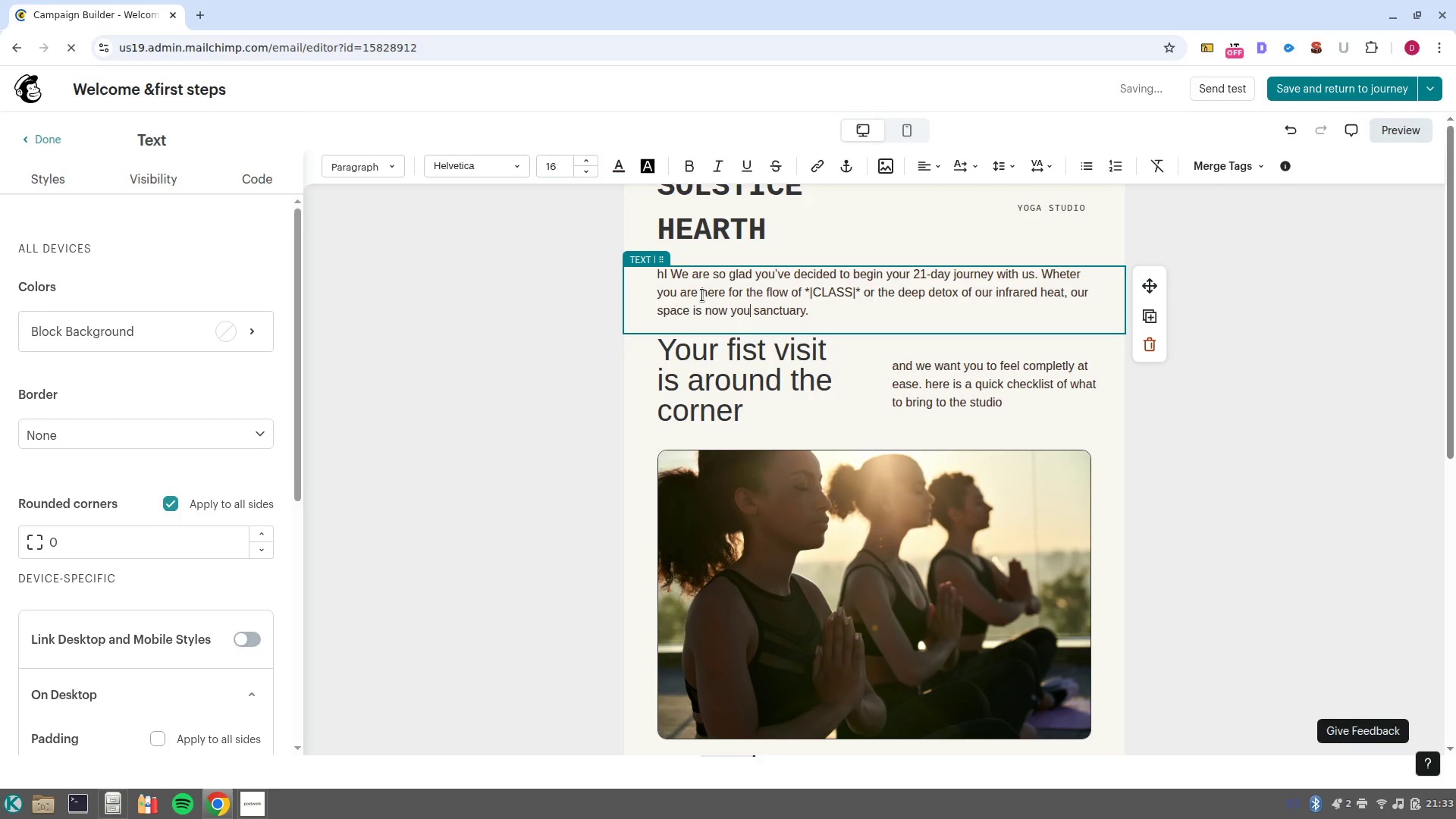 
key(CapsLock)
 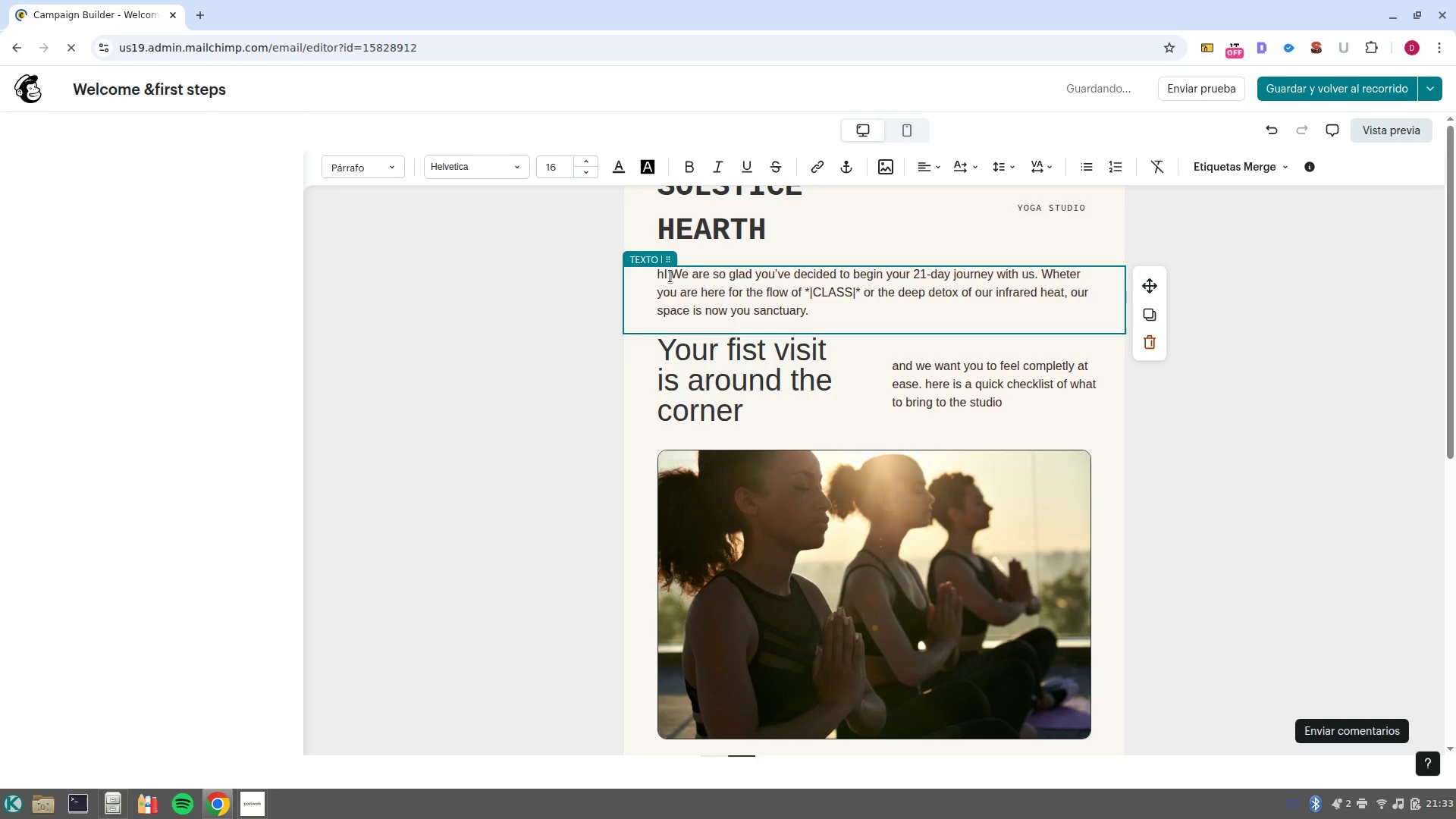 
left_click([670, 276])
 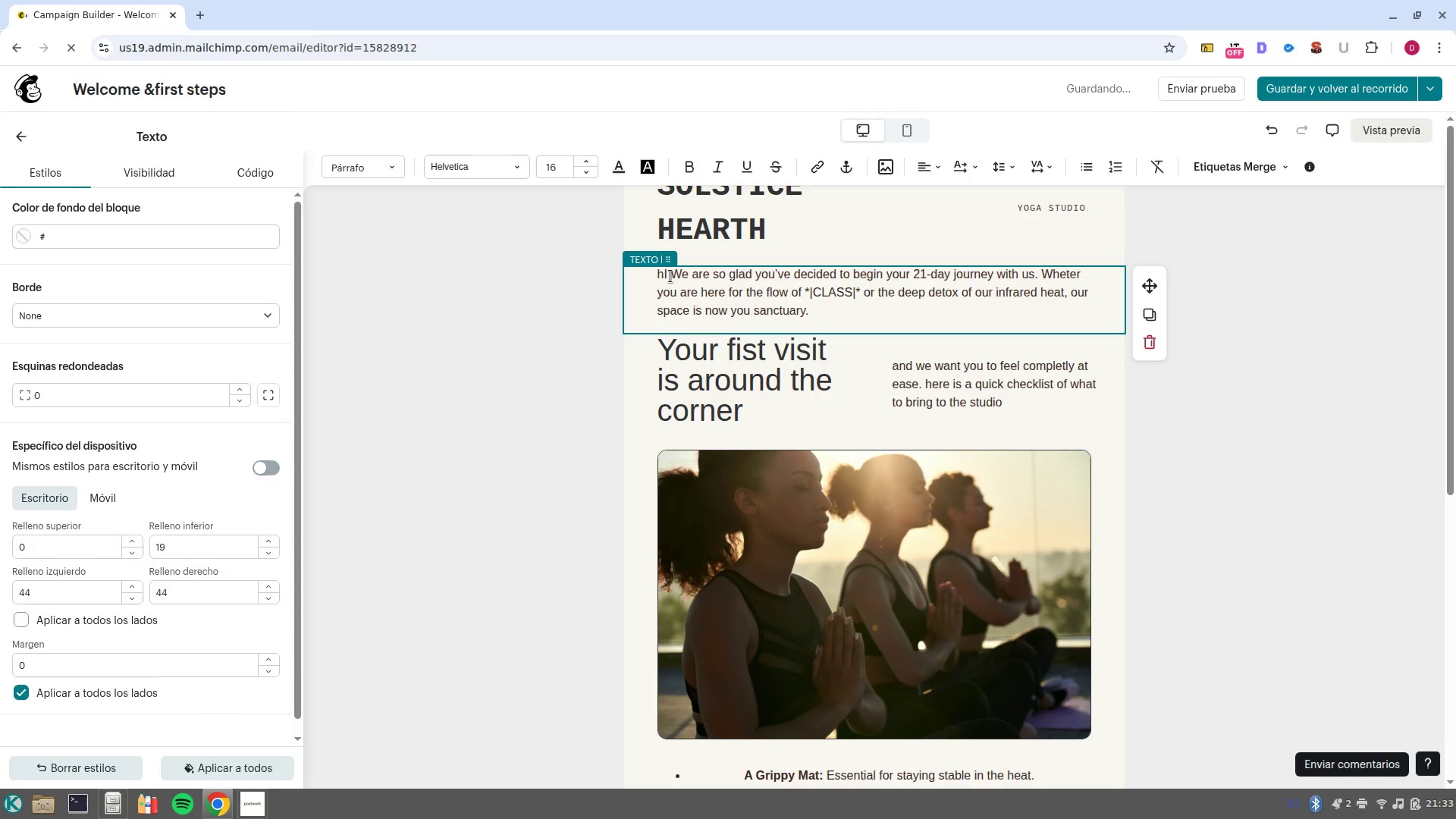 
key(Backspace)
key(Backspace)
key(Backspace)
type(Hi )
 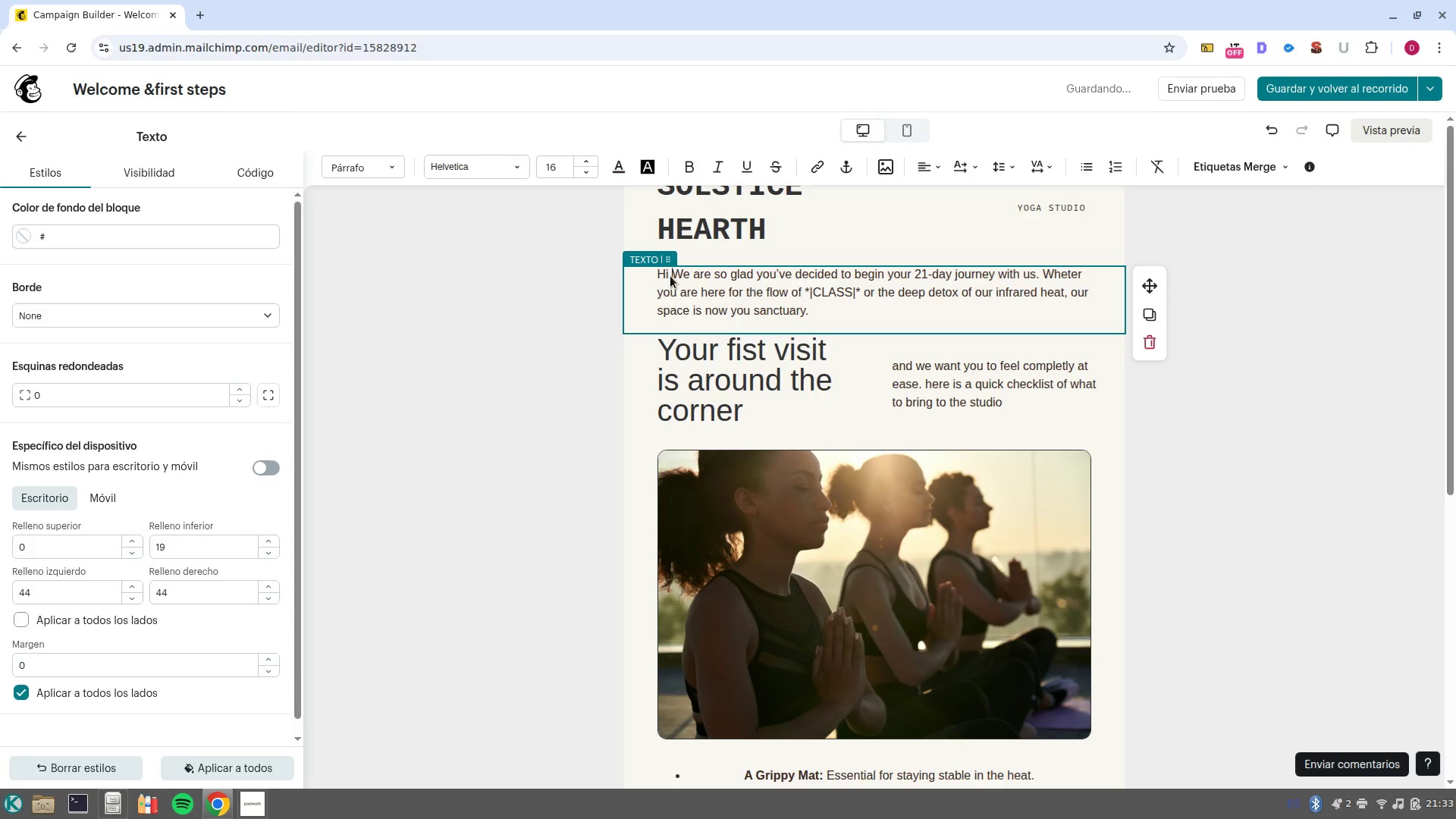 
left_click([1241, 176])
 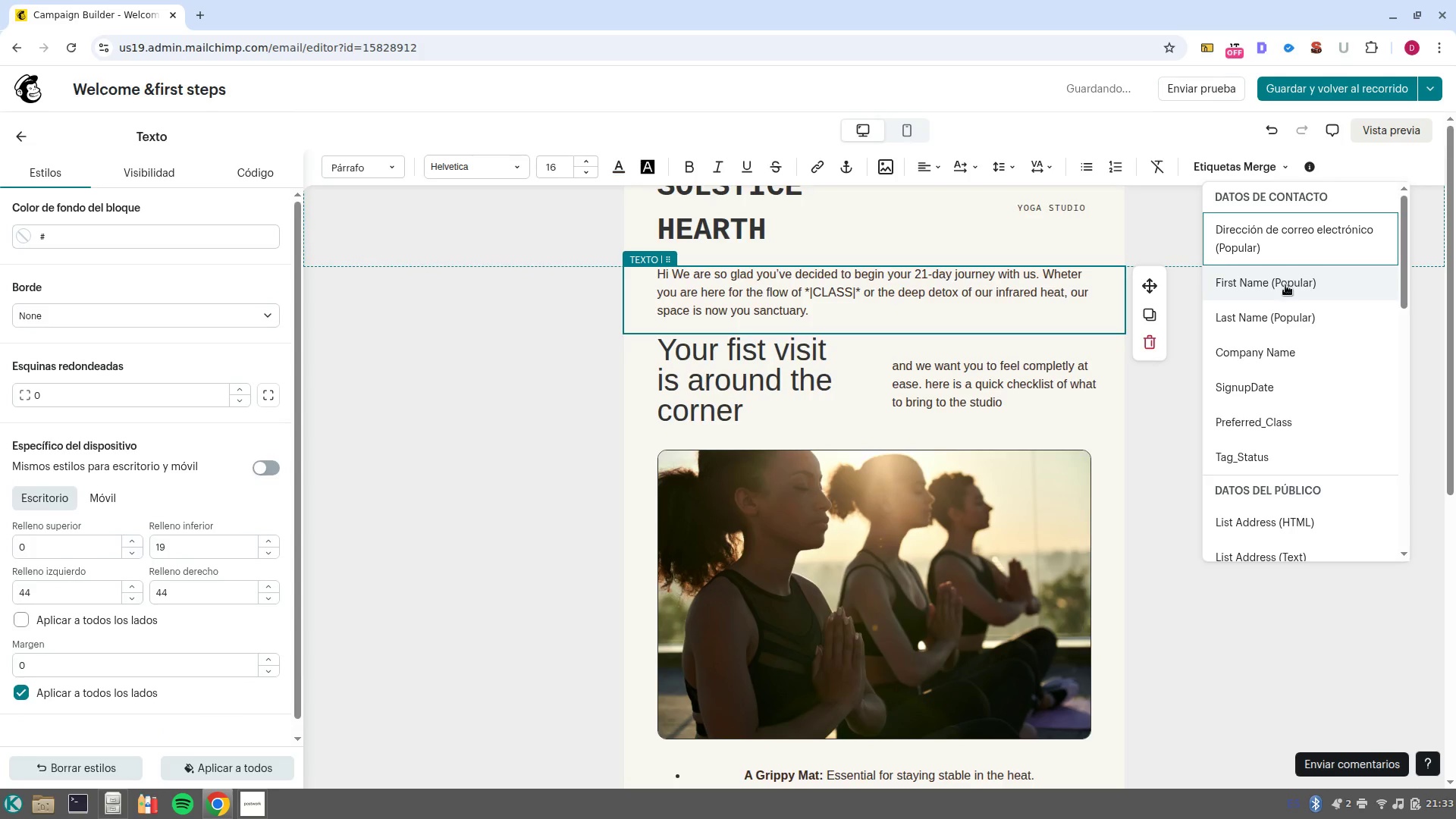 
left_click([1285, 285])
 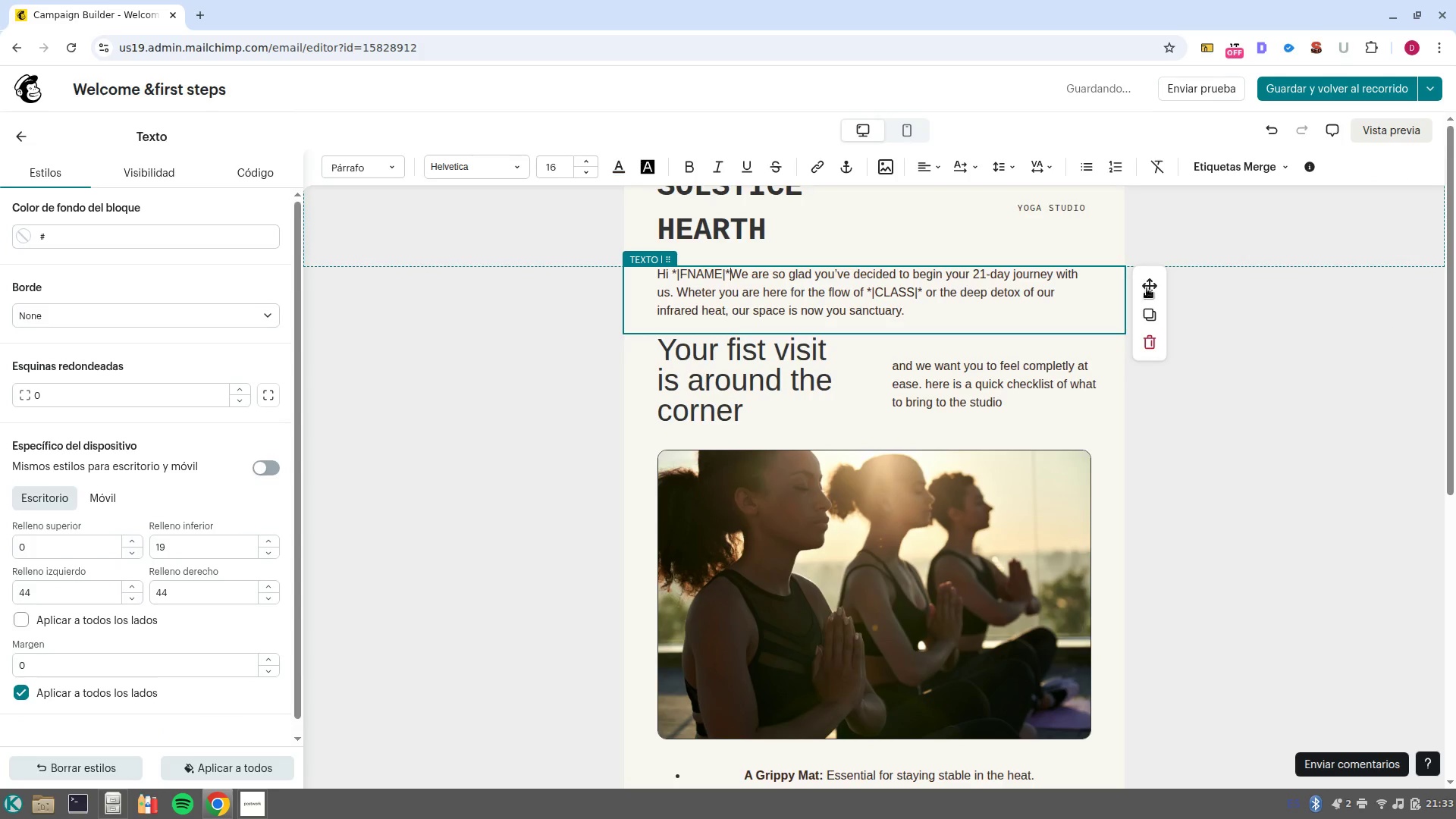 
key(Space)
 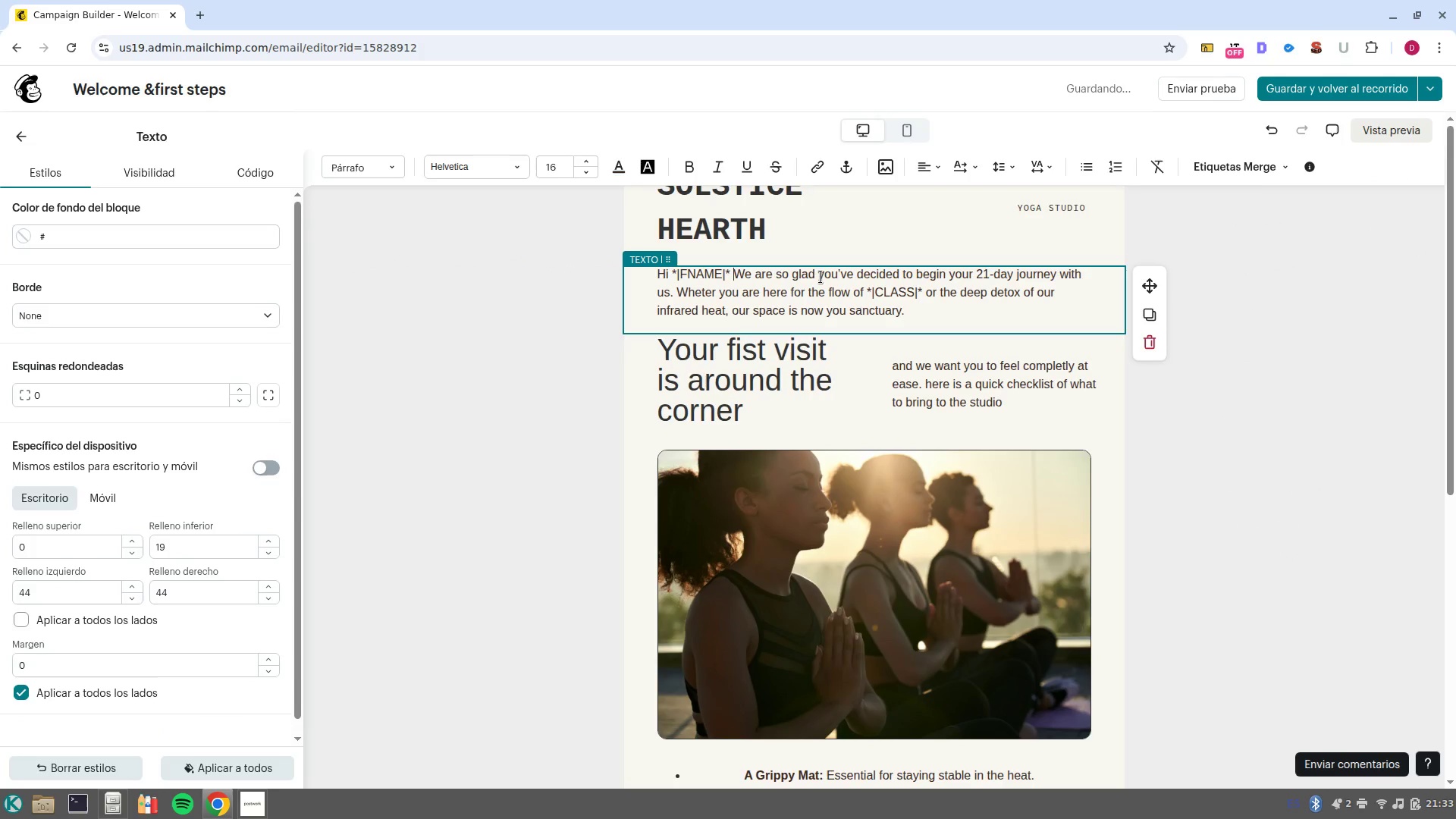 
key(ArrowRight)
 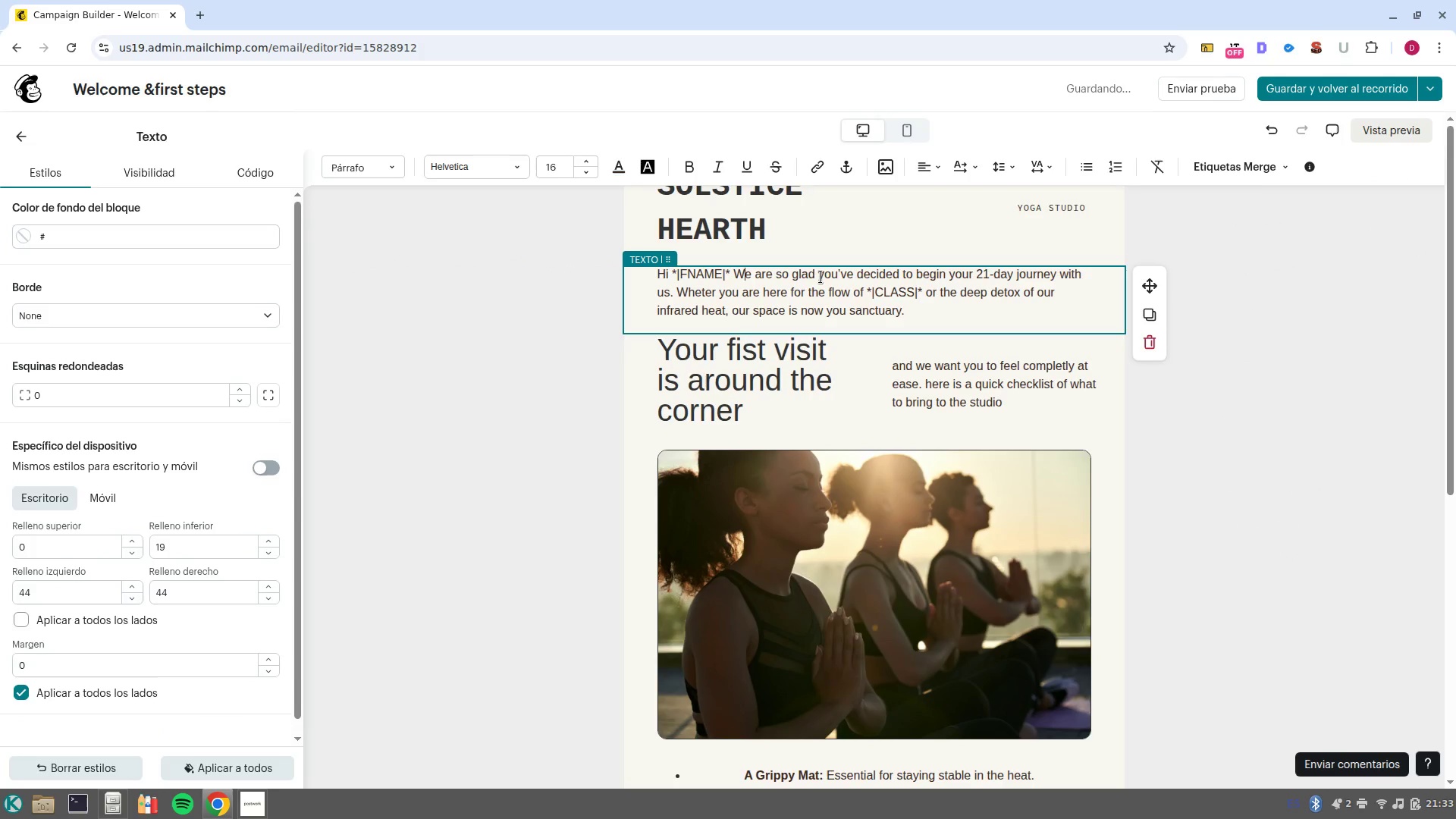 
key(Backspace)
 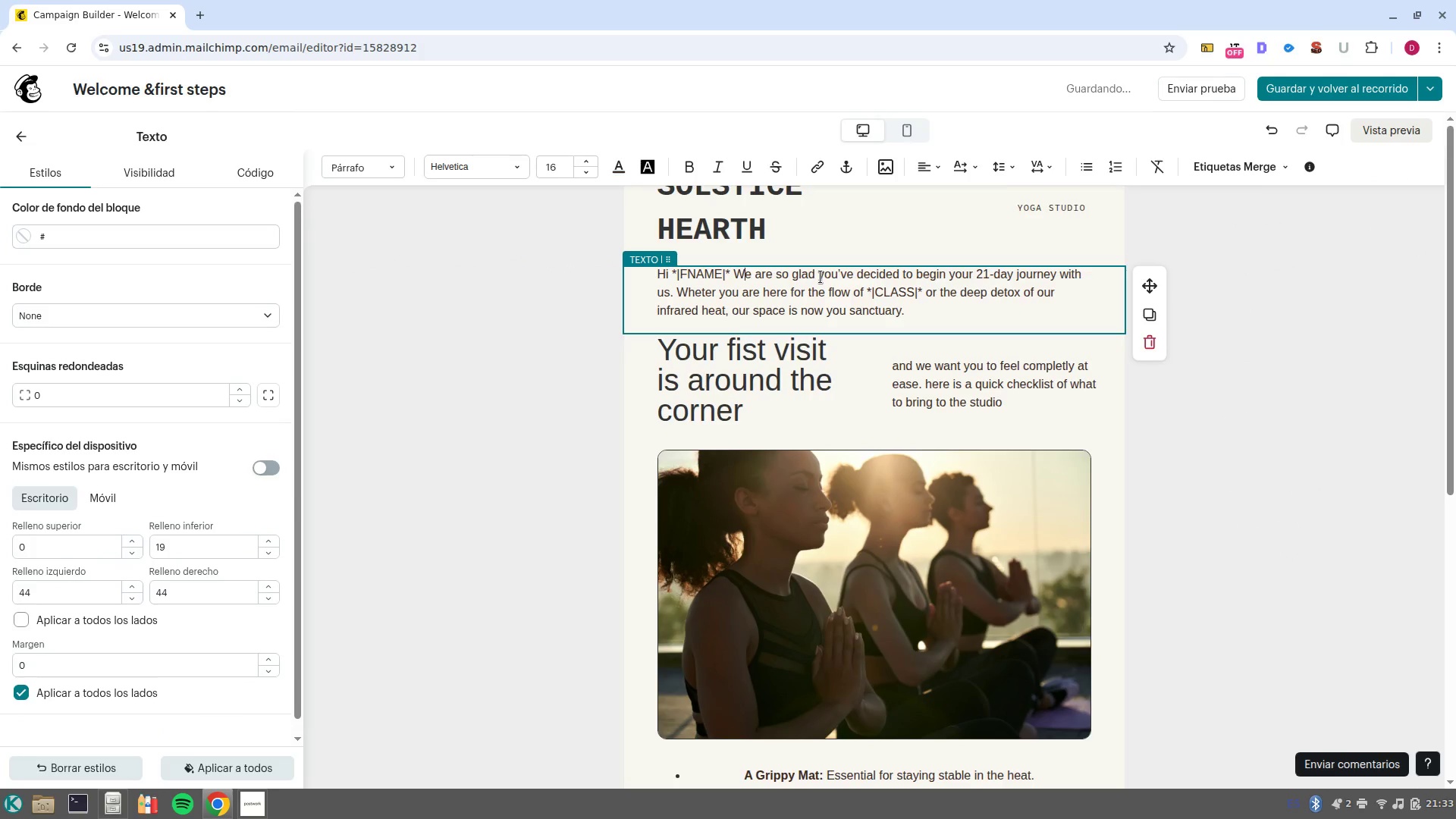 
key(W)
 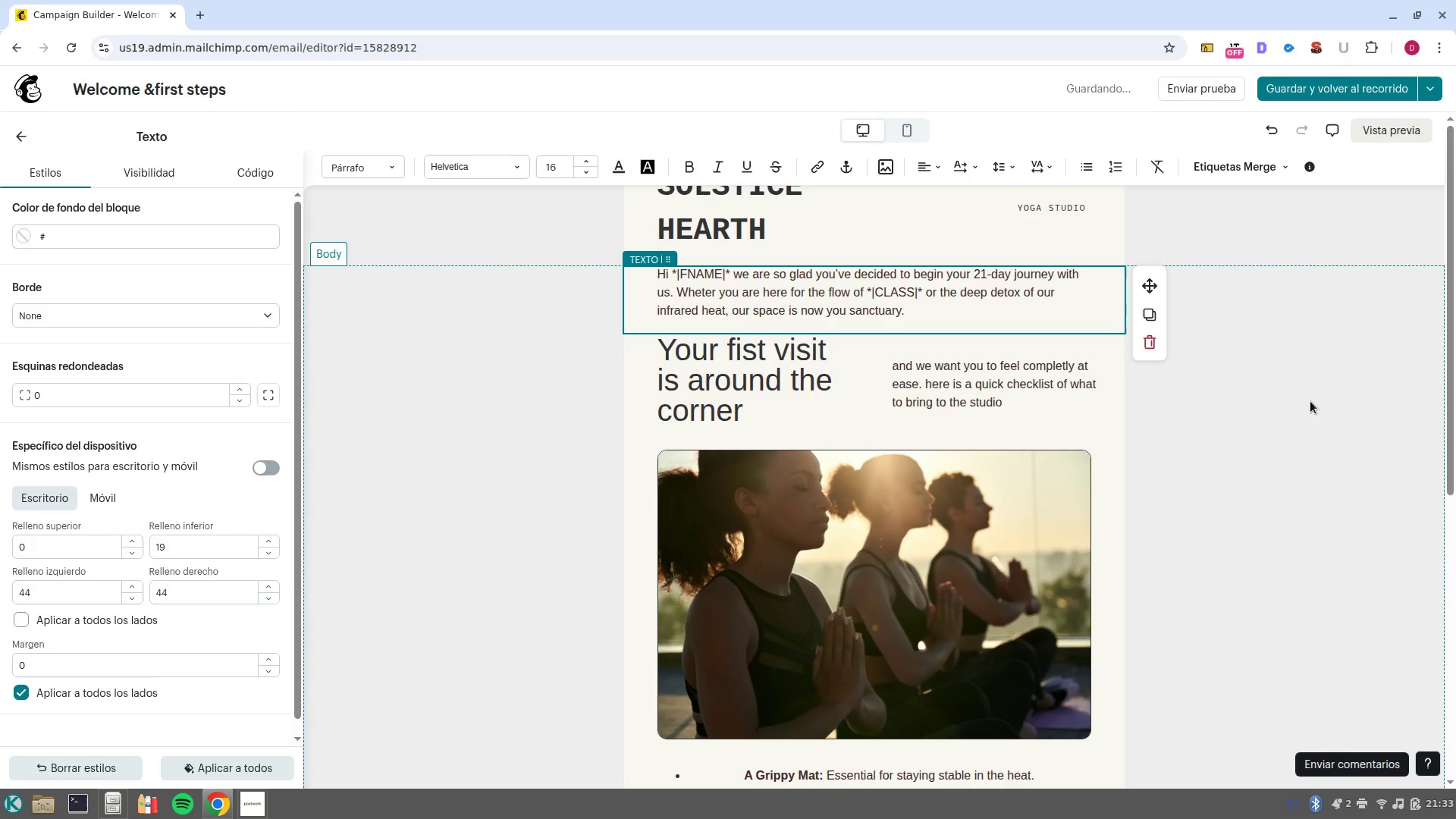 
left_click([1263, 415])
 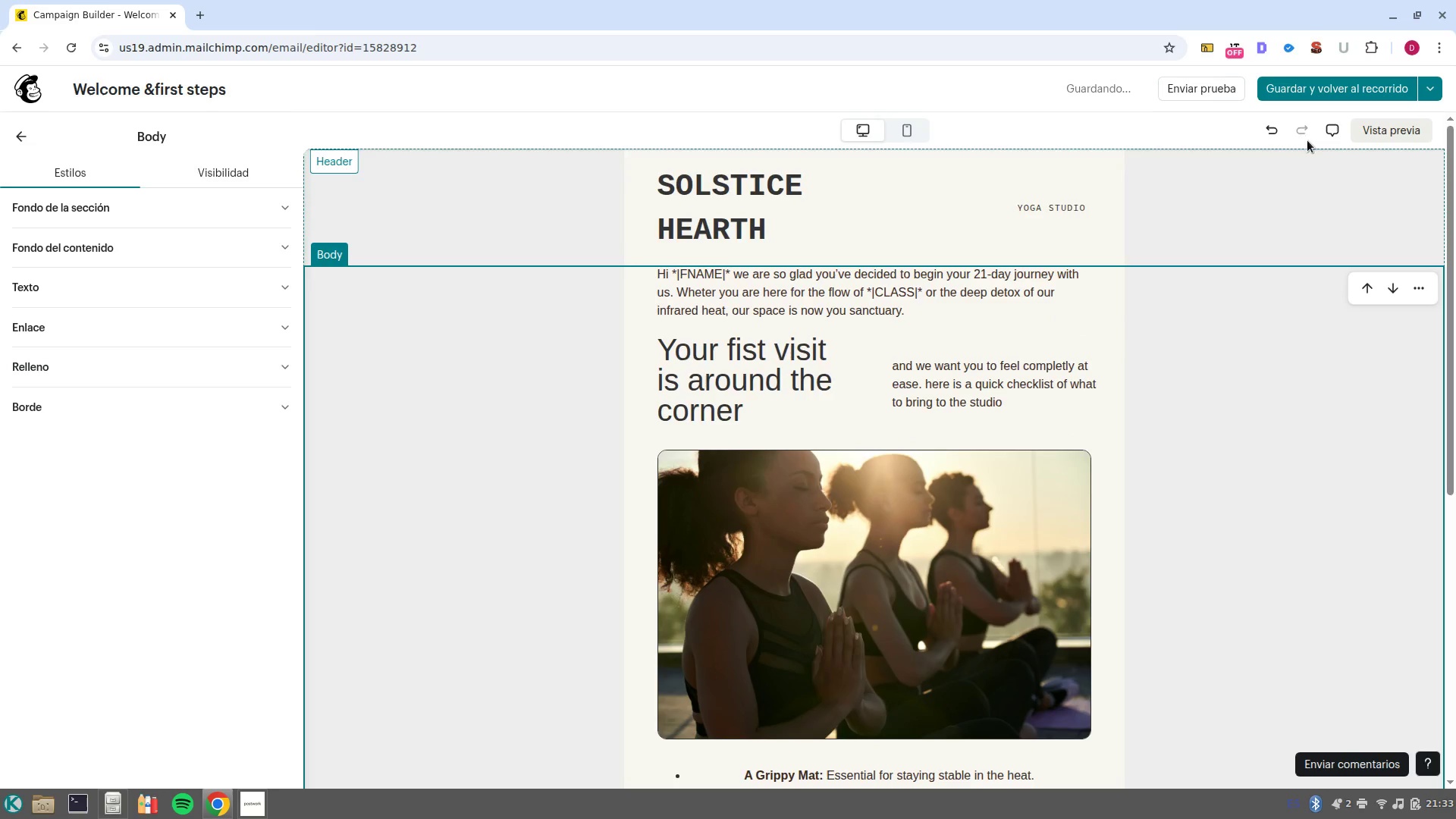 
left_click([1316, 96])
 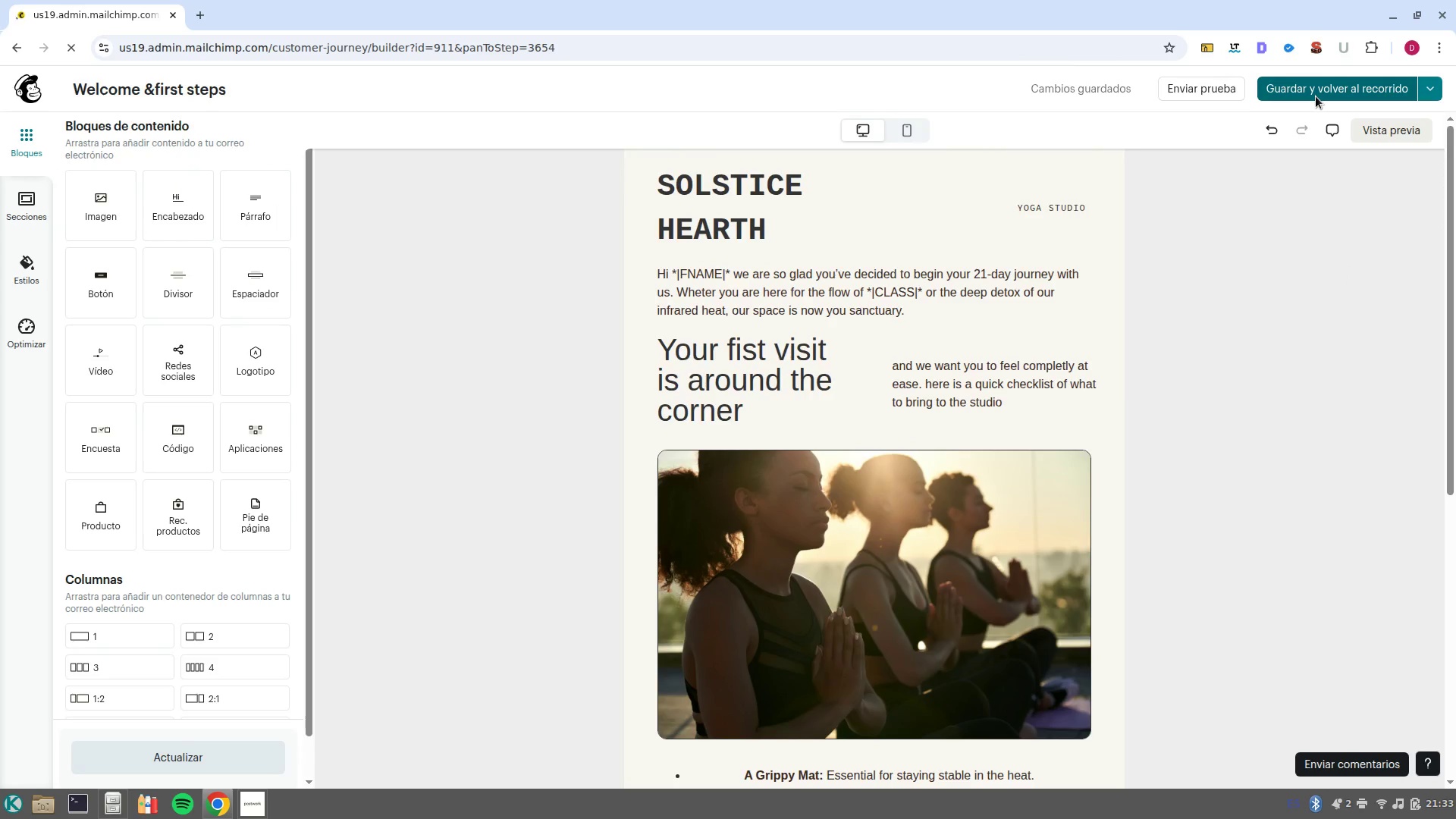 
wait(10.27)
 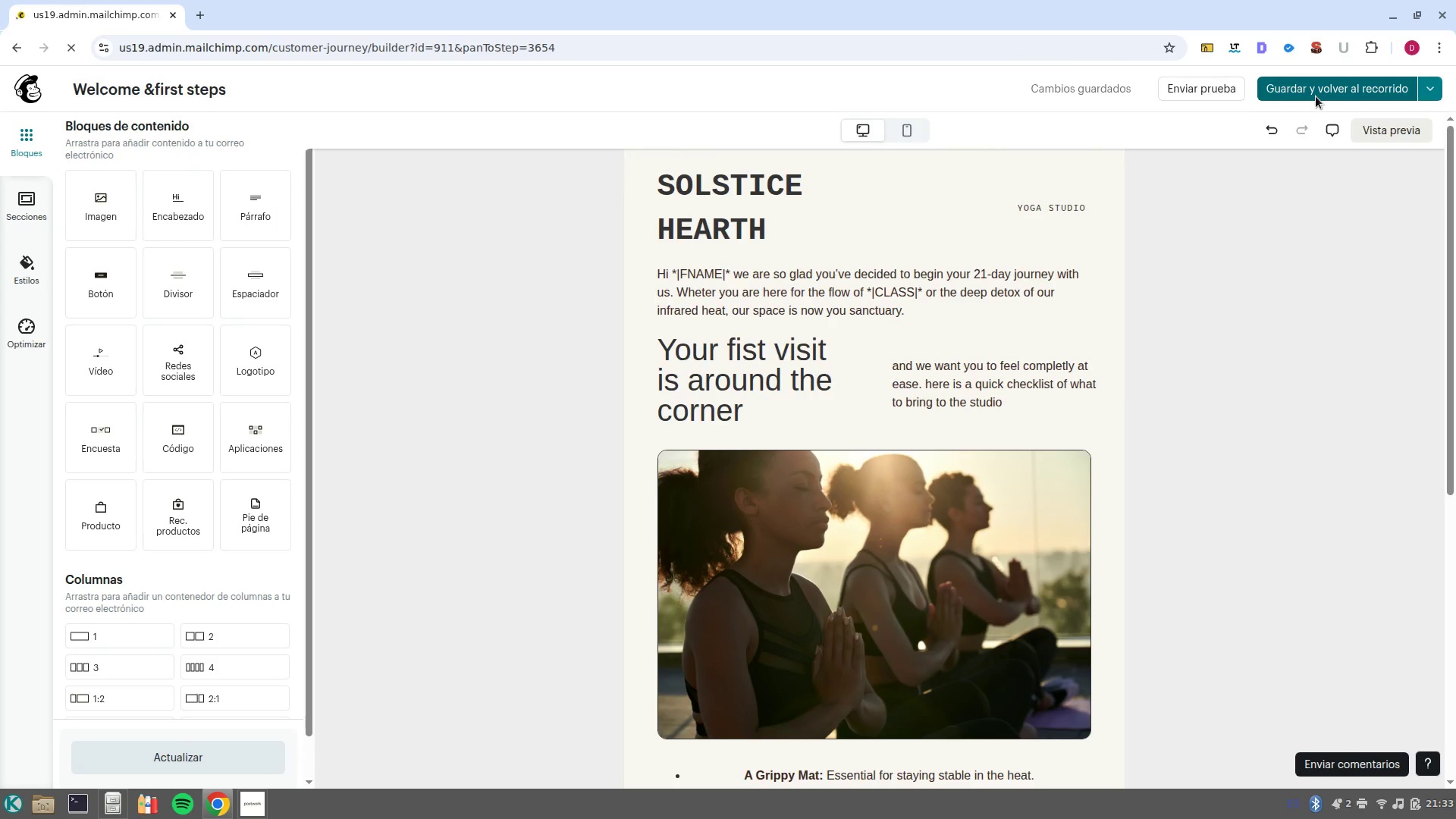 
left_click([283, 746])